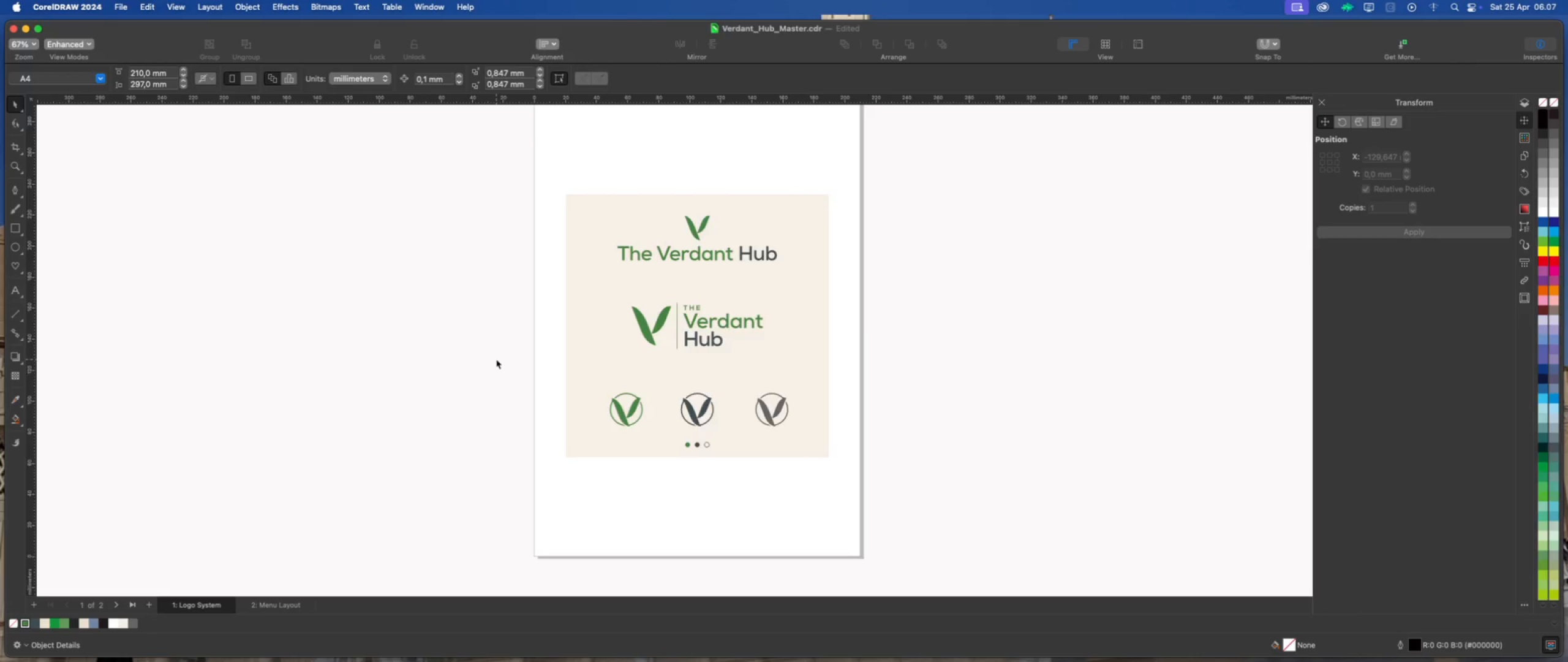 
left_click([922, 309])
 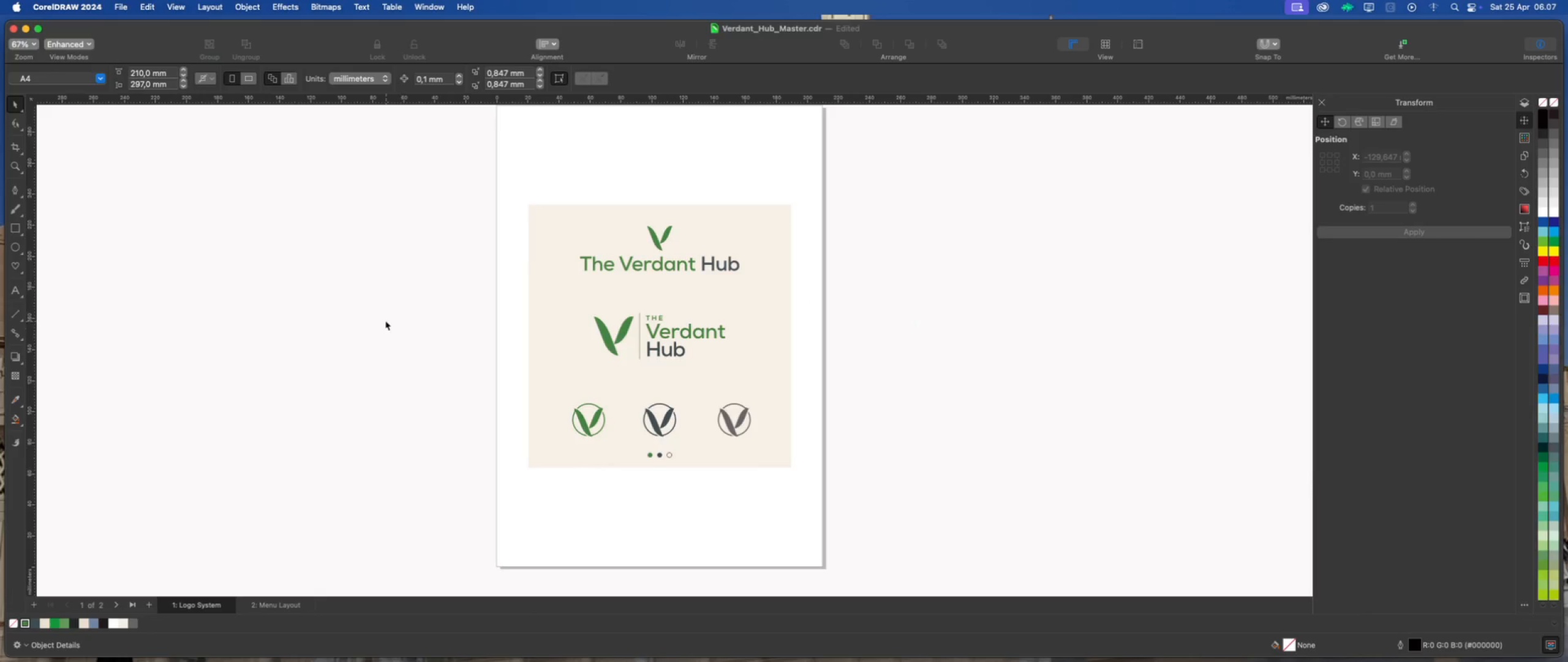 
scroll: coordinate [747, 291], scroll_direction: none, amount: 0.0
 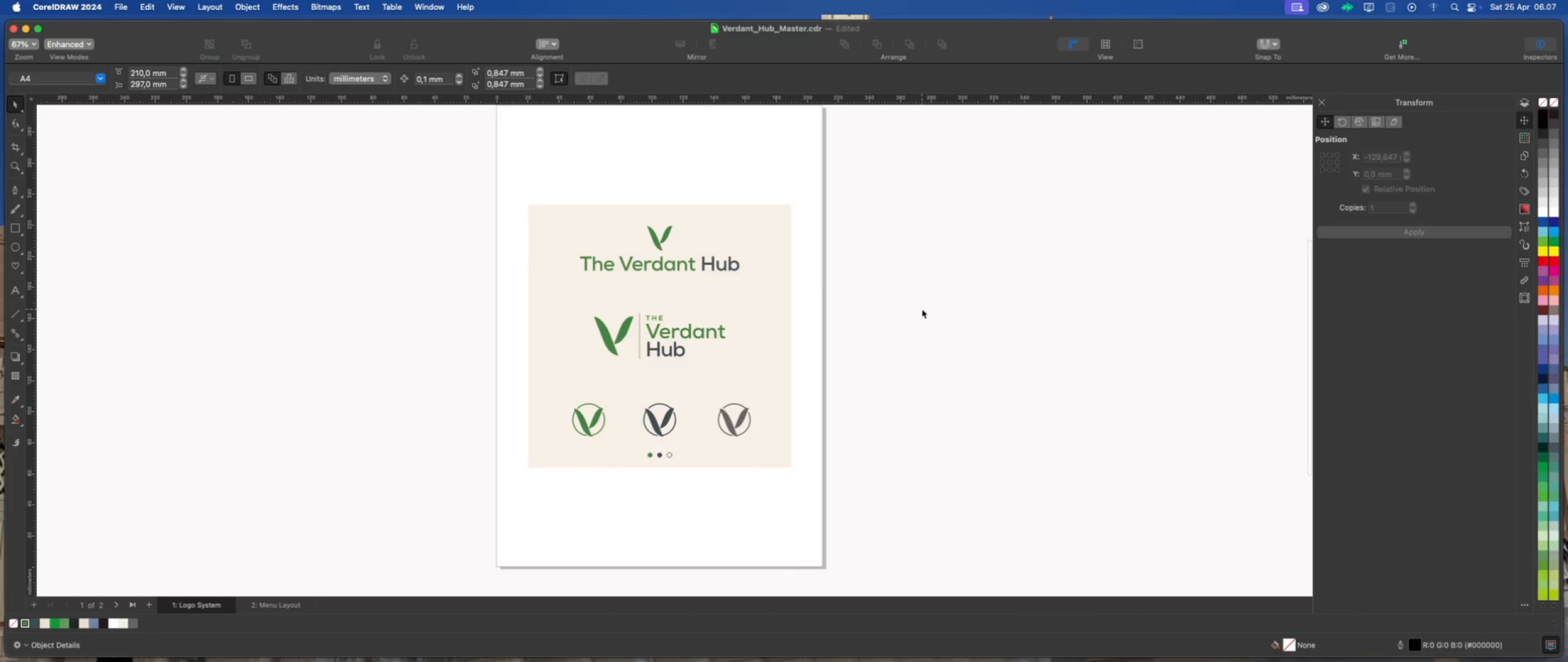 
left_click([385, 321])
 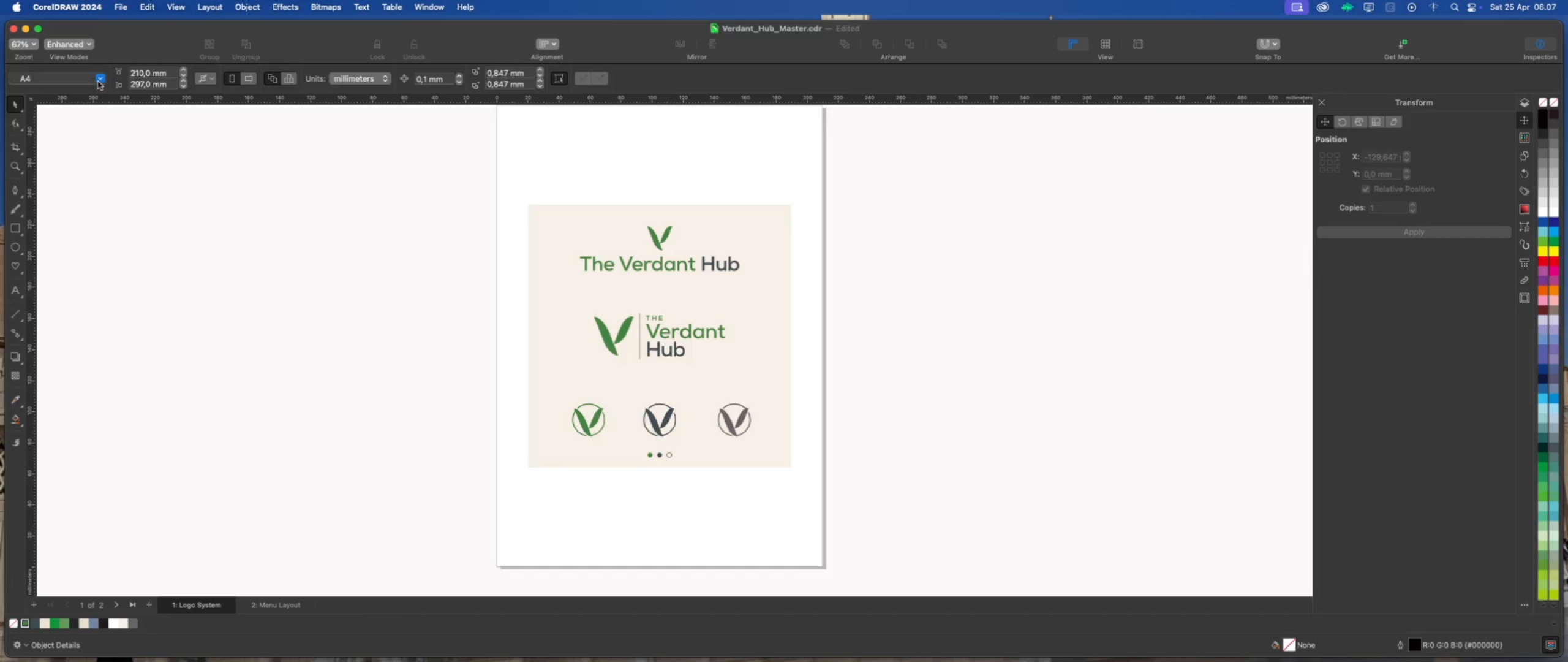 
left_click([99, 79])
 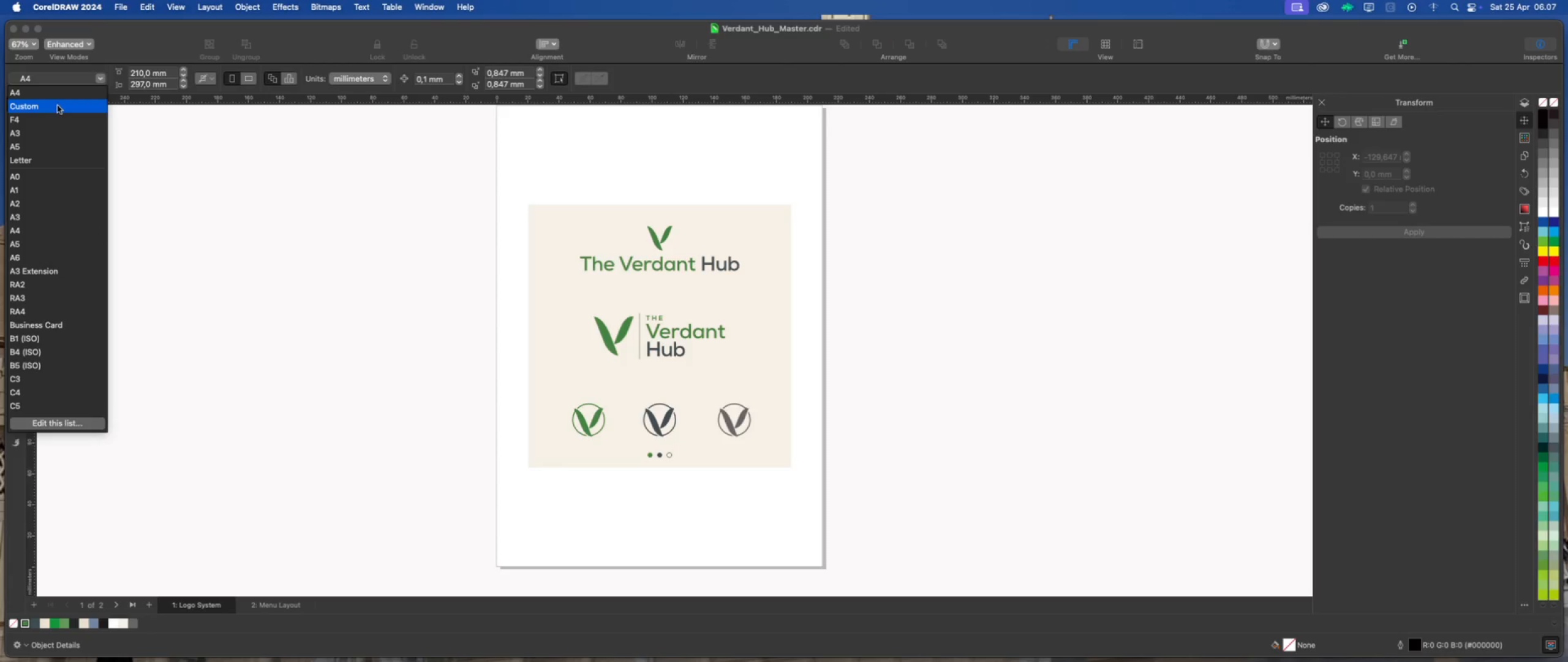 
left_click([58, 105])
 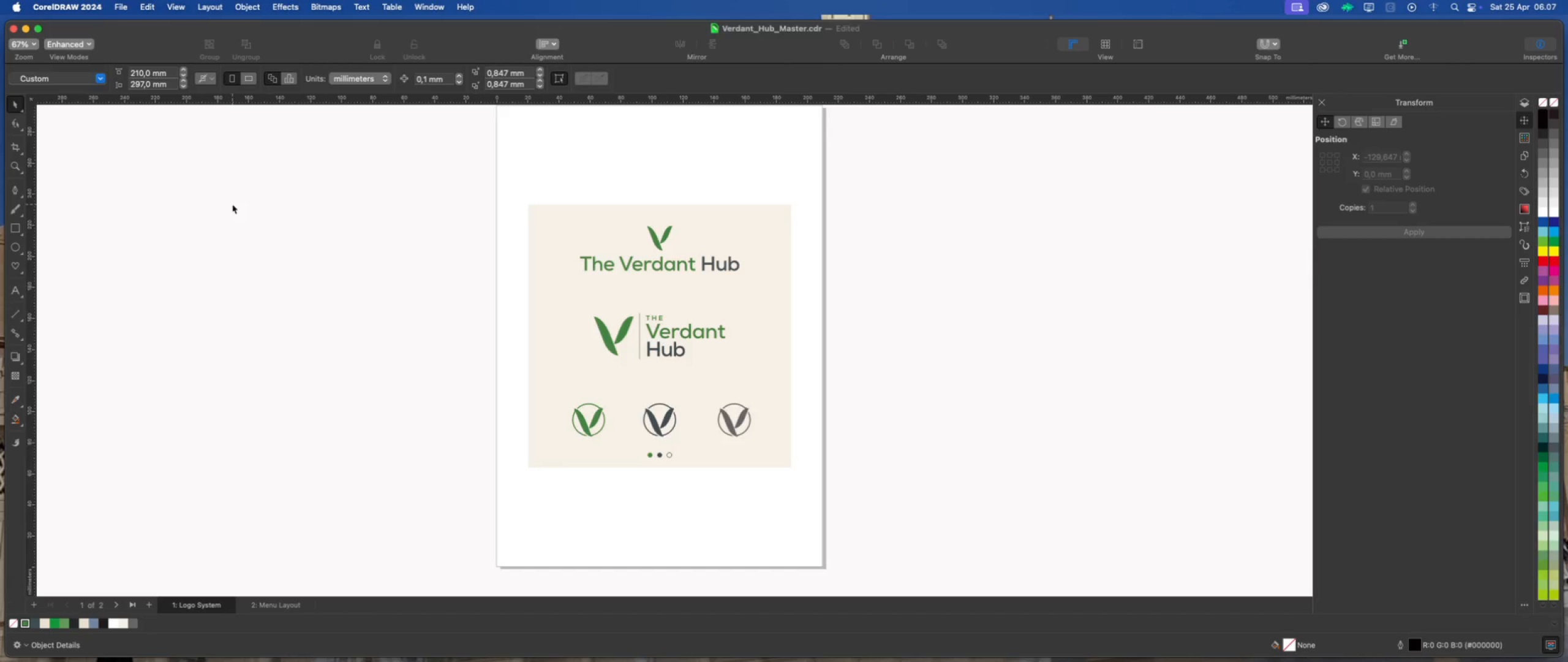 
left_click([232, 204])
 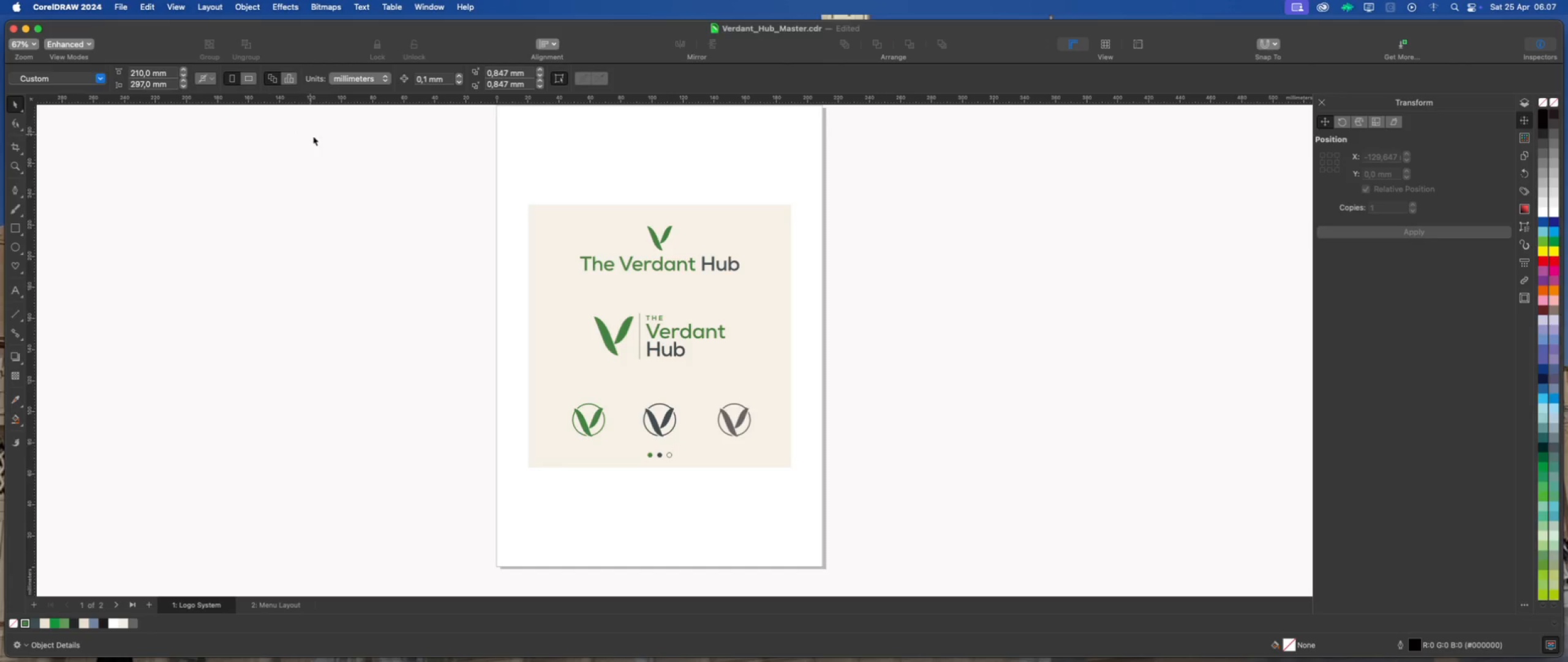 
left_click([326, 140])
 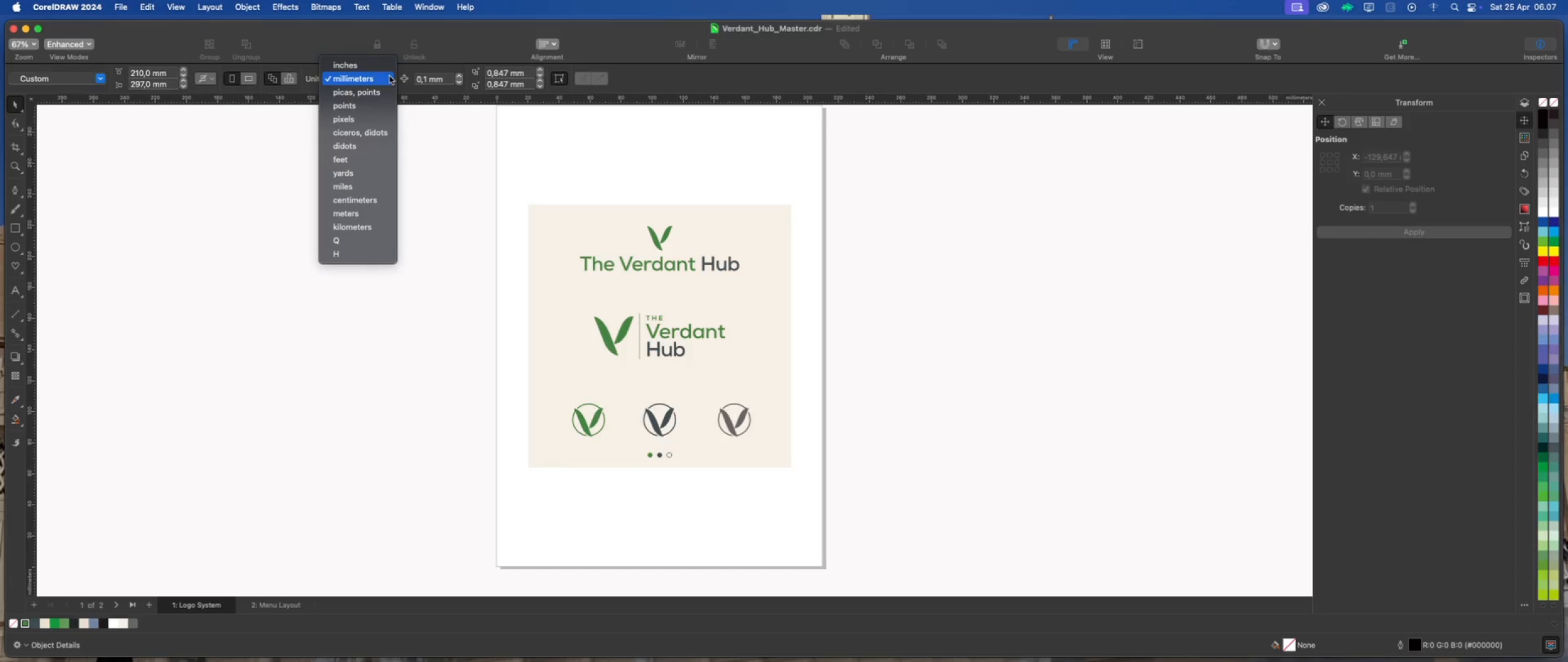 
left_click([390, 76])
 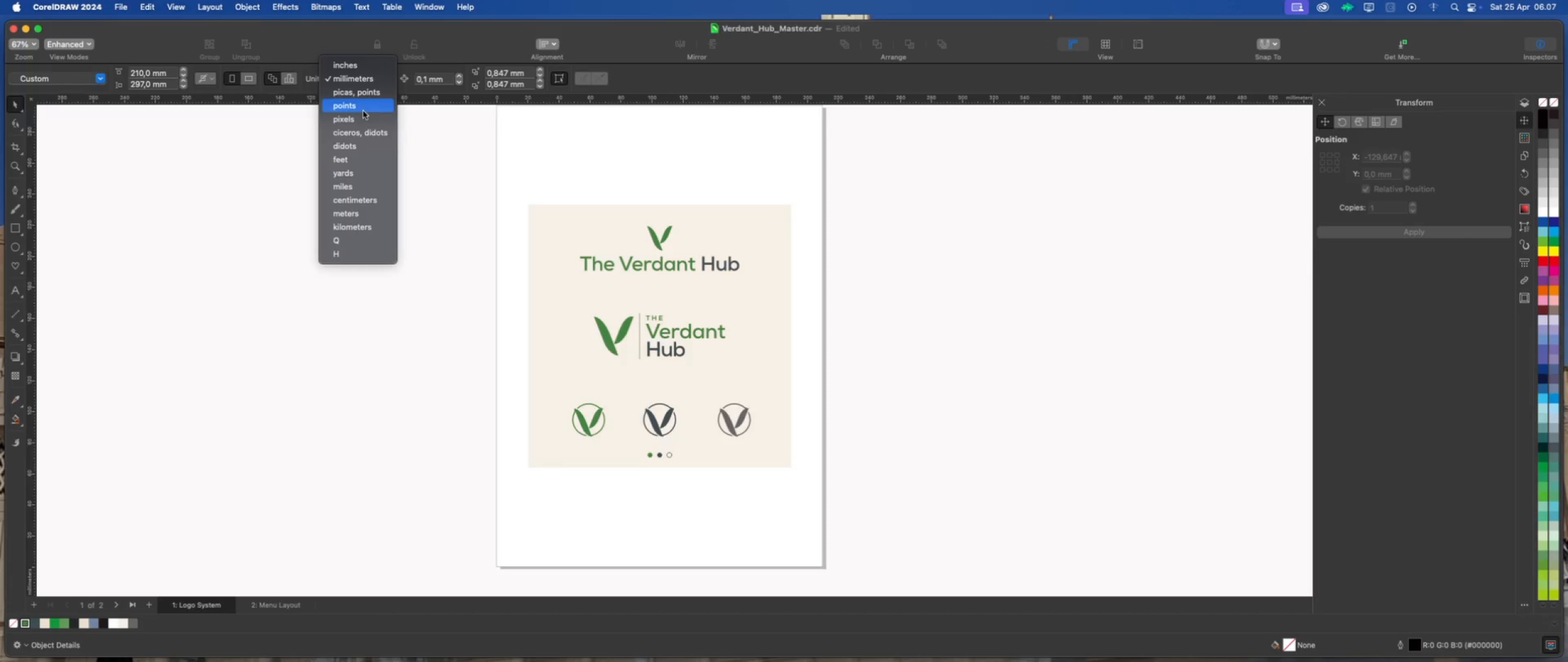 
left_click([363, 116])
 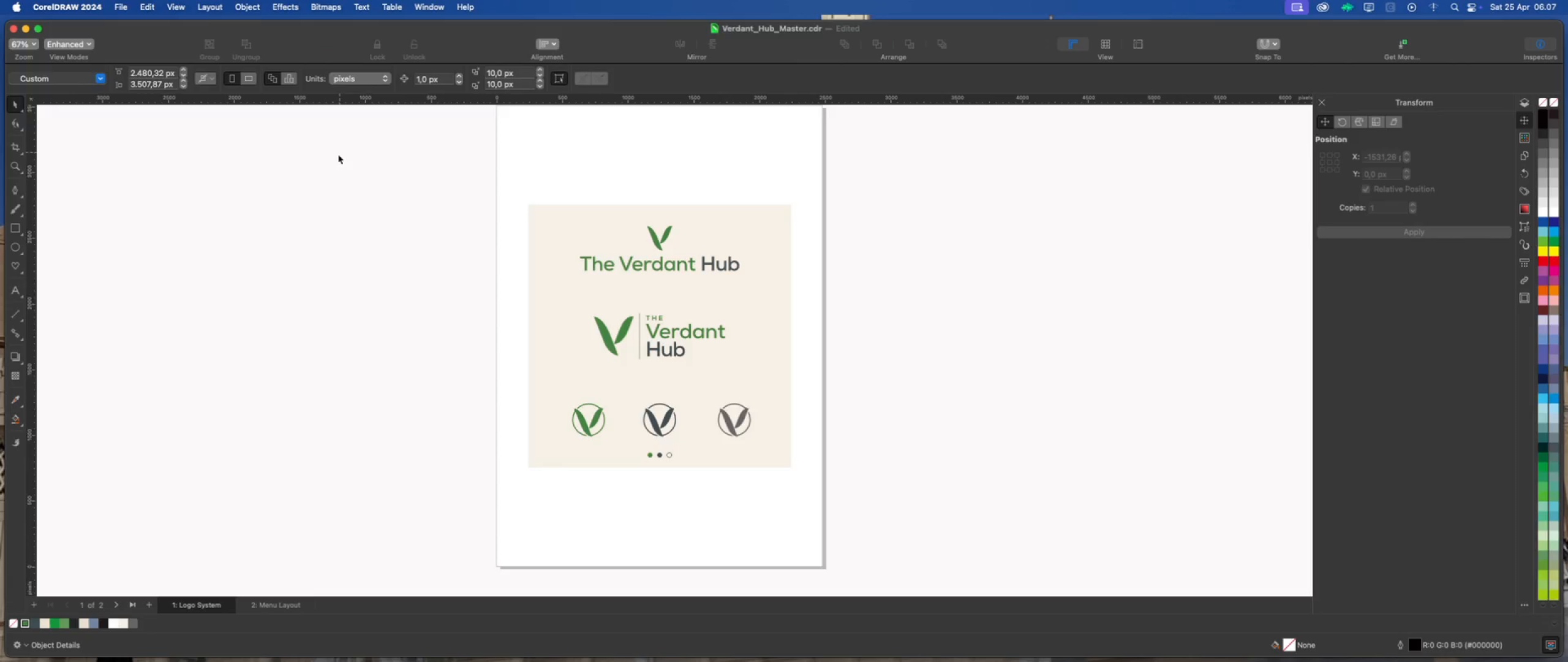 
left_click([338, 154])
 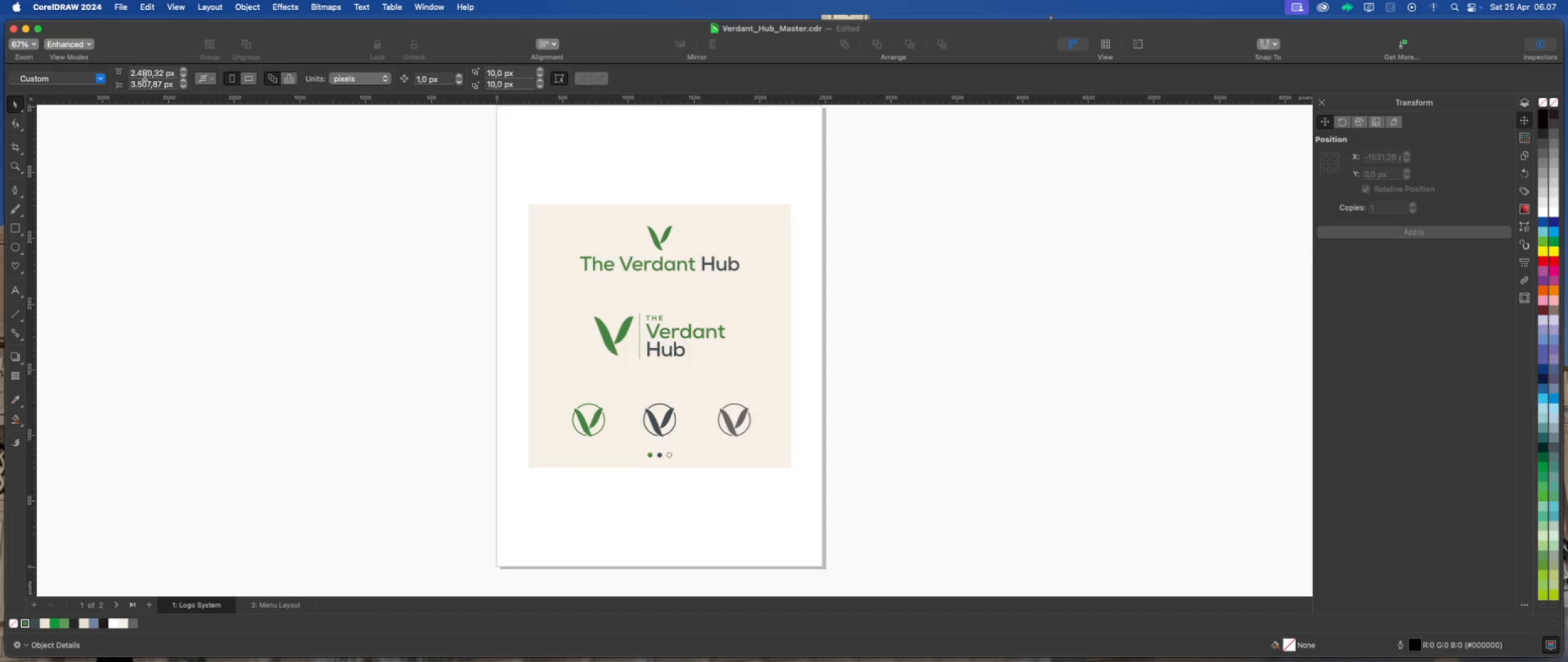 
left_click([144, 74])
 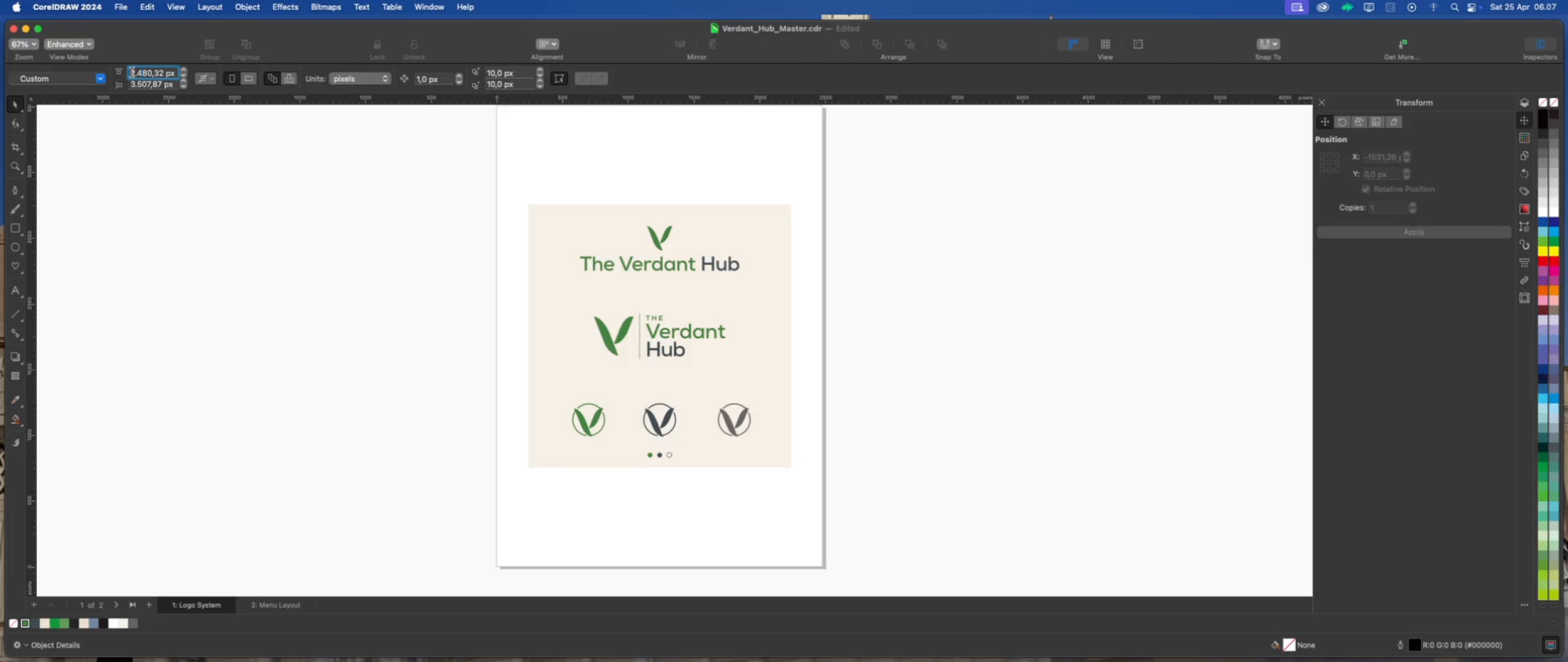 
left_click_drag(start_coordinate=[131, 72], to_coordinate=[175, 74])
 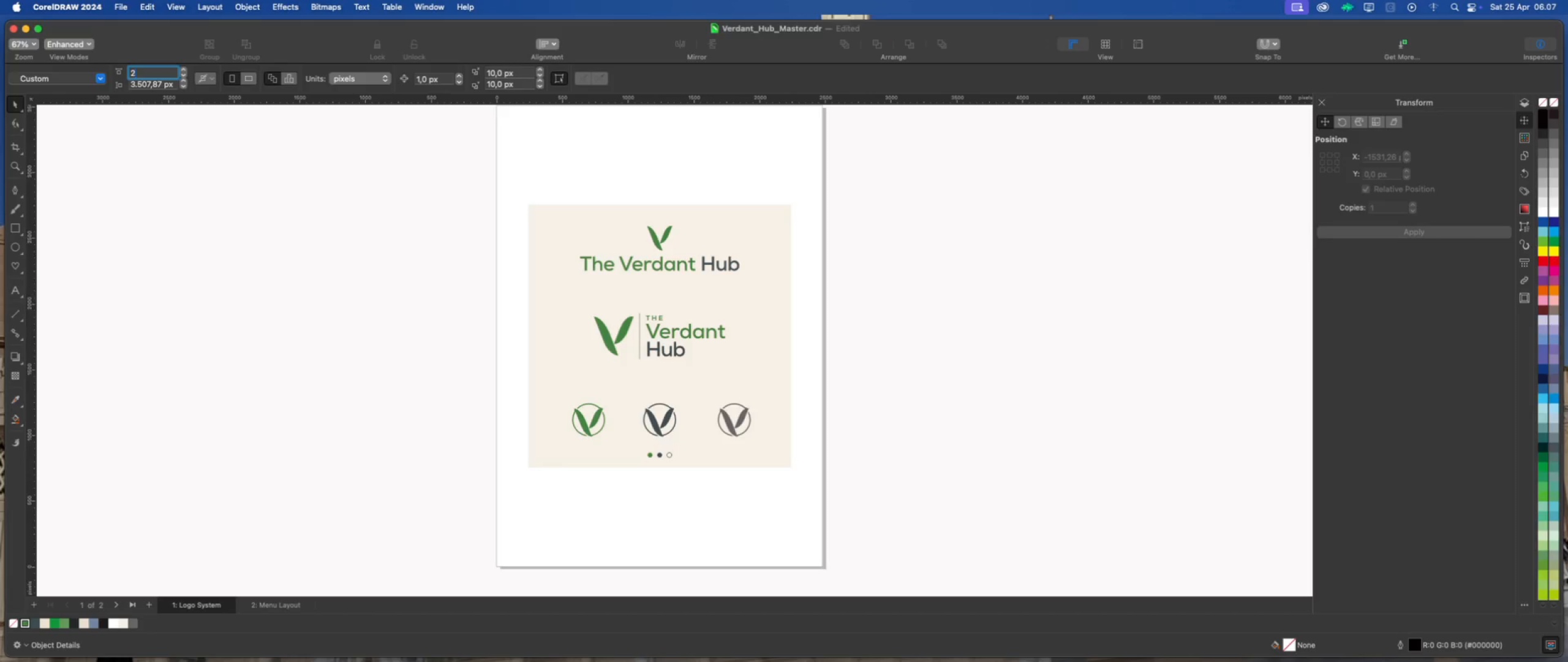 
key(Numpad2)
 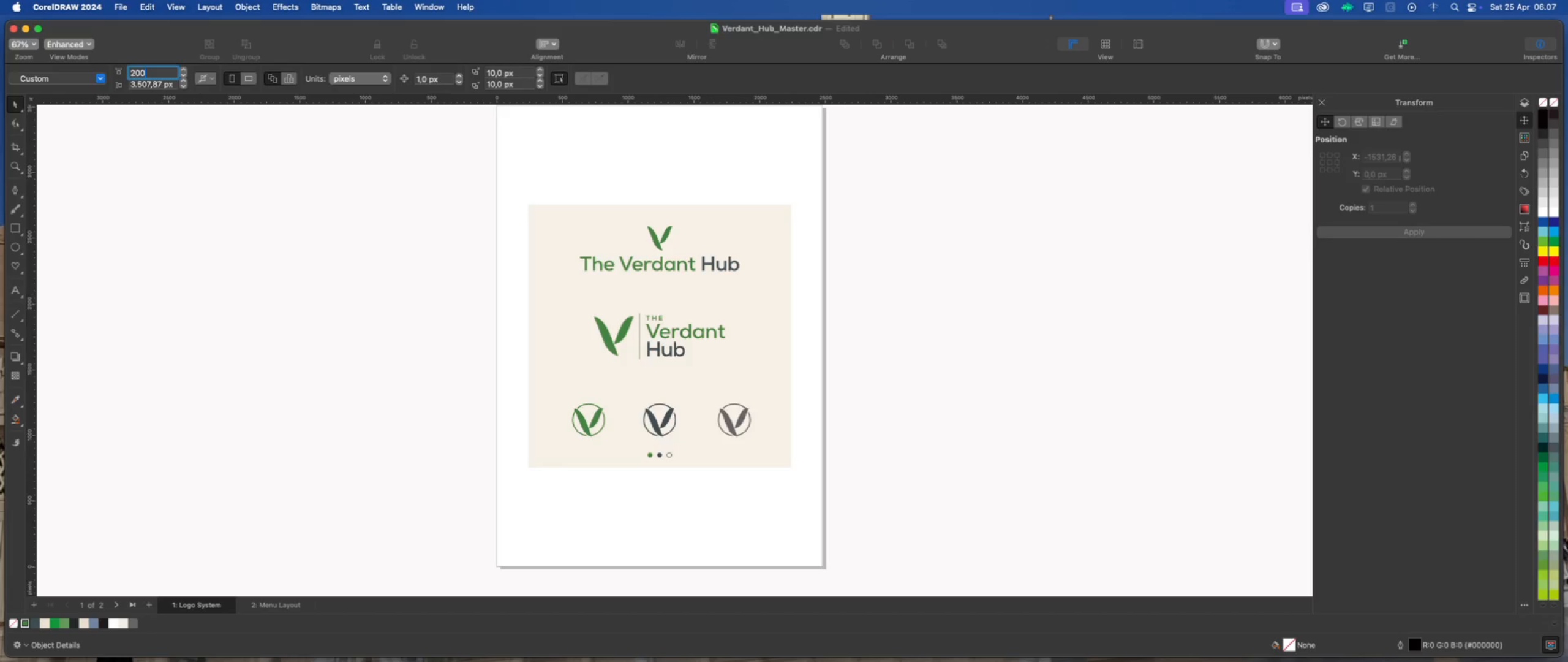 
key(Numpad0)
 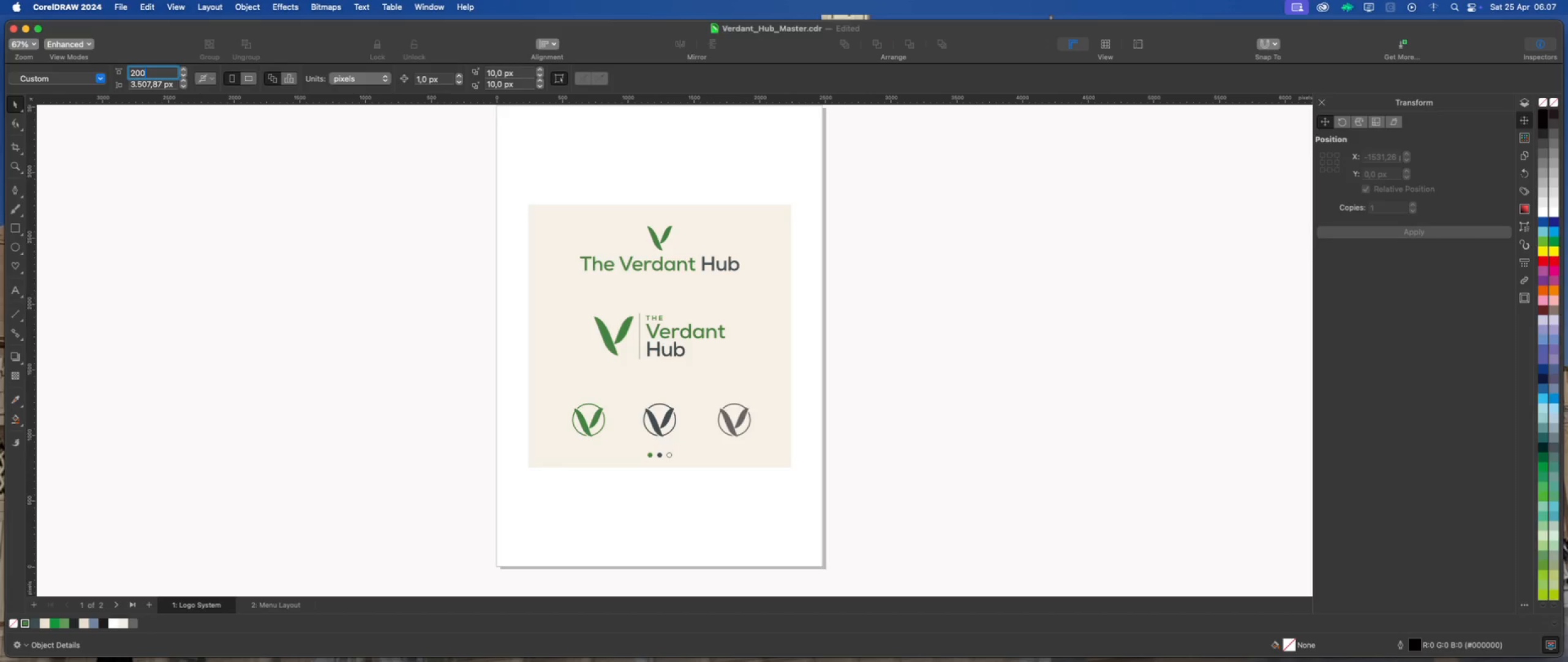 
key(Numpad0)
 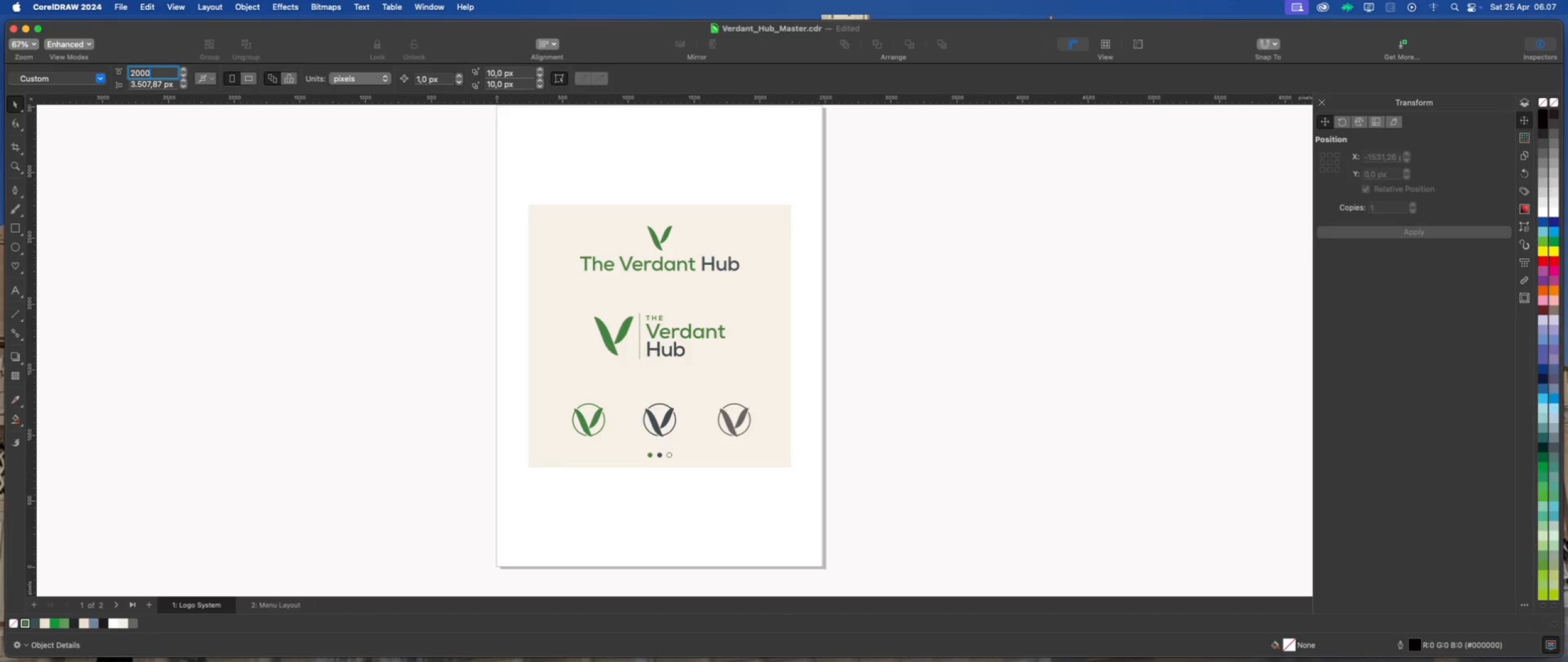 
key(Numpad0)
 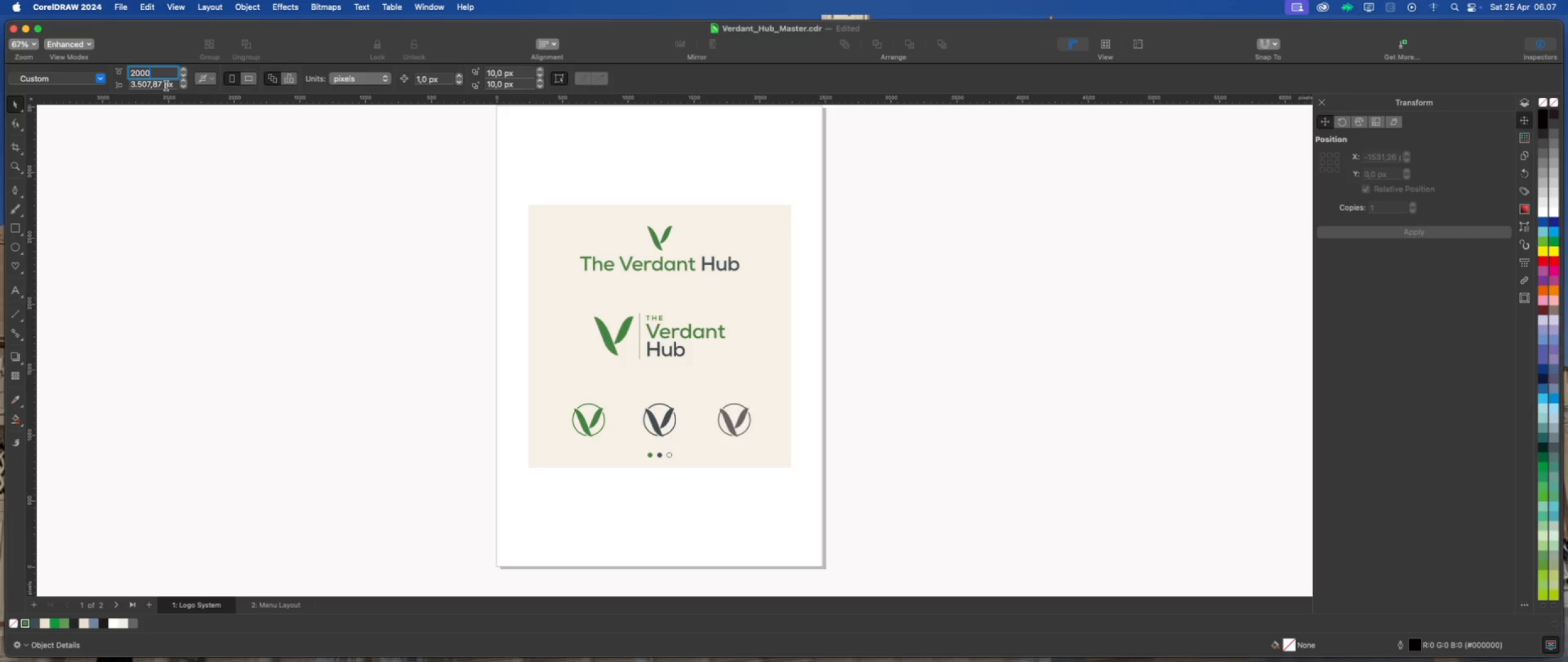 
left_click([166, 86])
 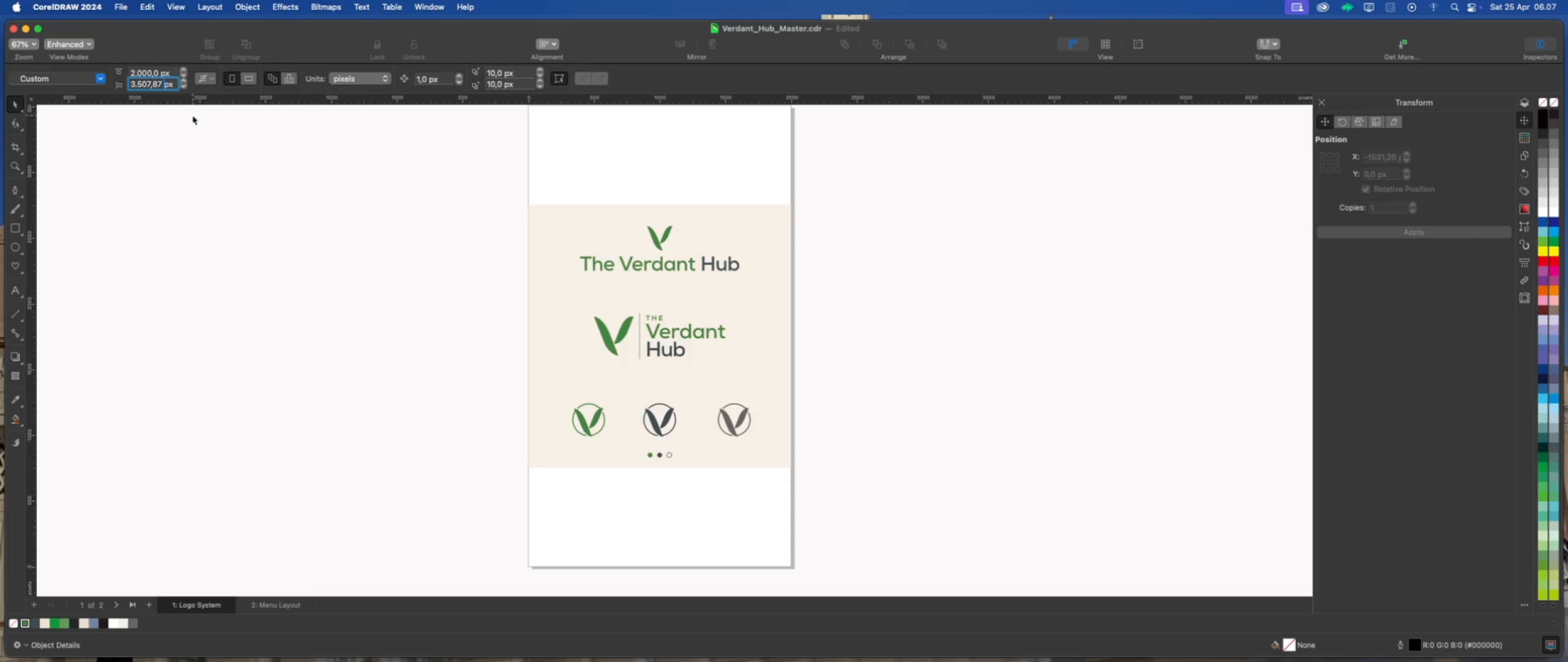 
left_click([192, 115])
 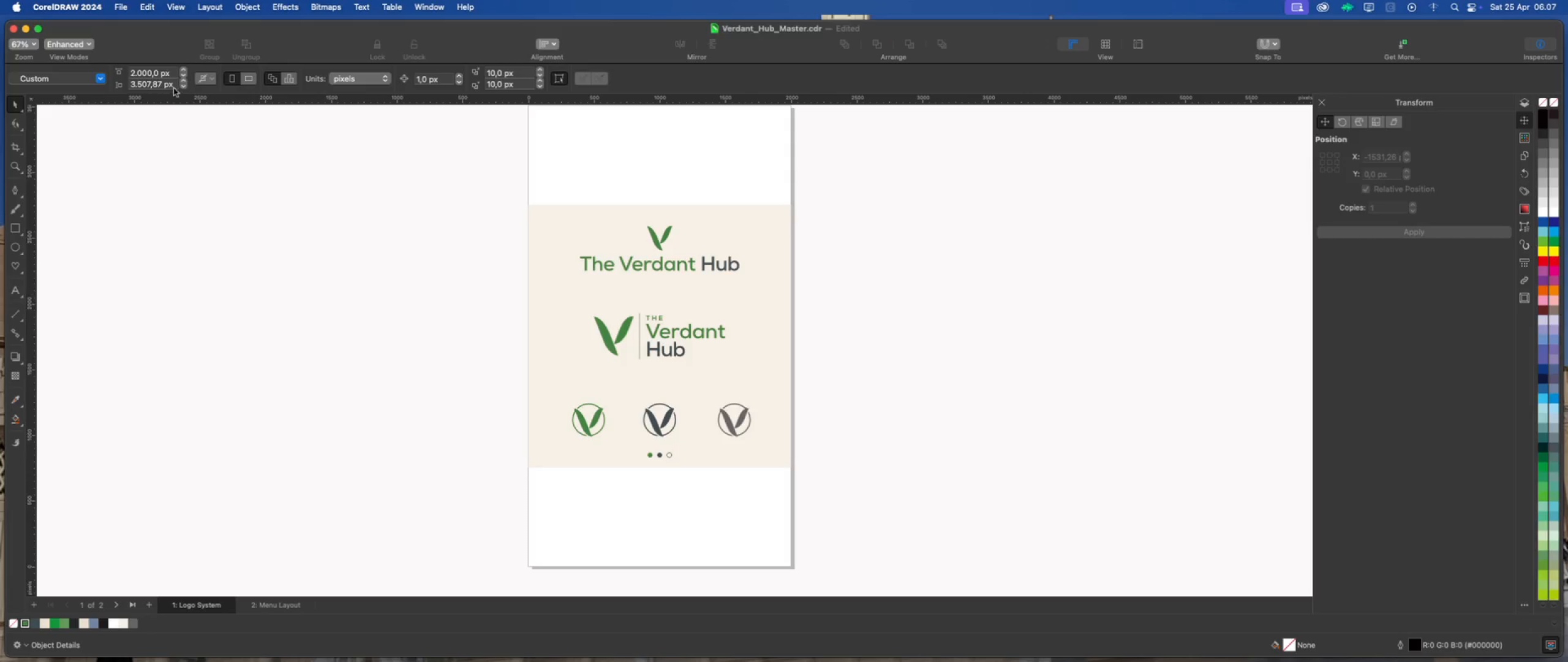 
left_click_drag(start_coordinate=[174, 85], to_coordinate=[115, 85])
 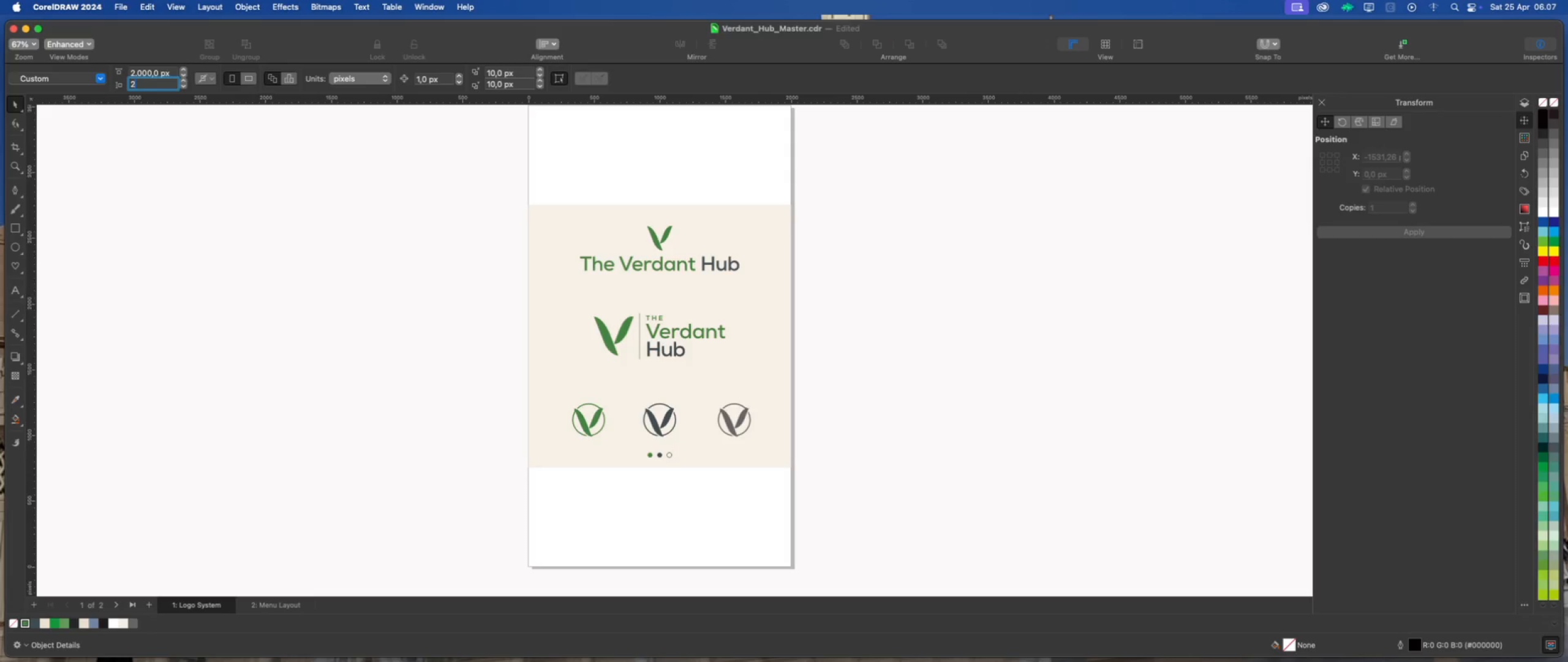 
key(Numpad2)
 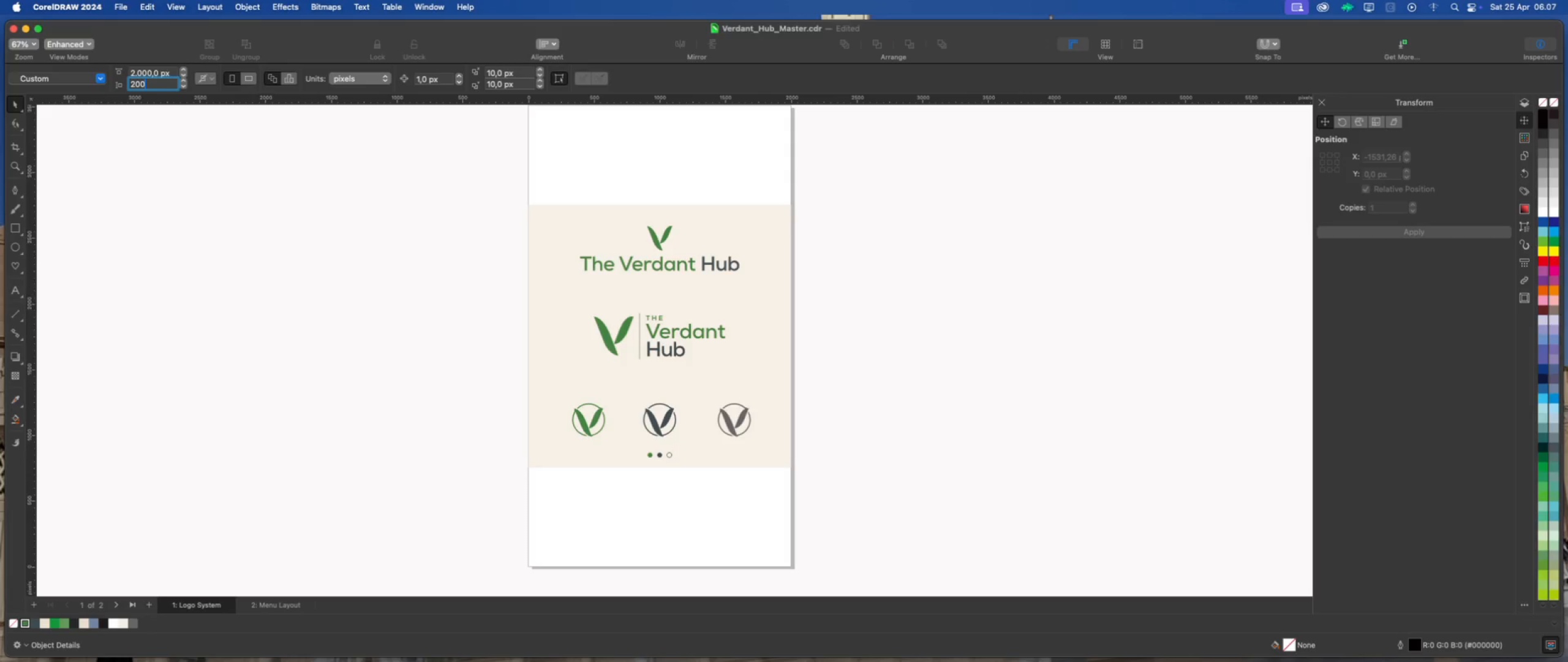 
key(Numpad0)
 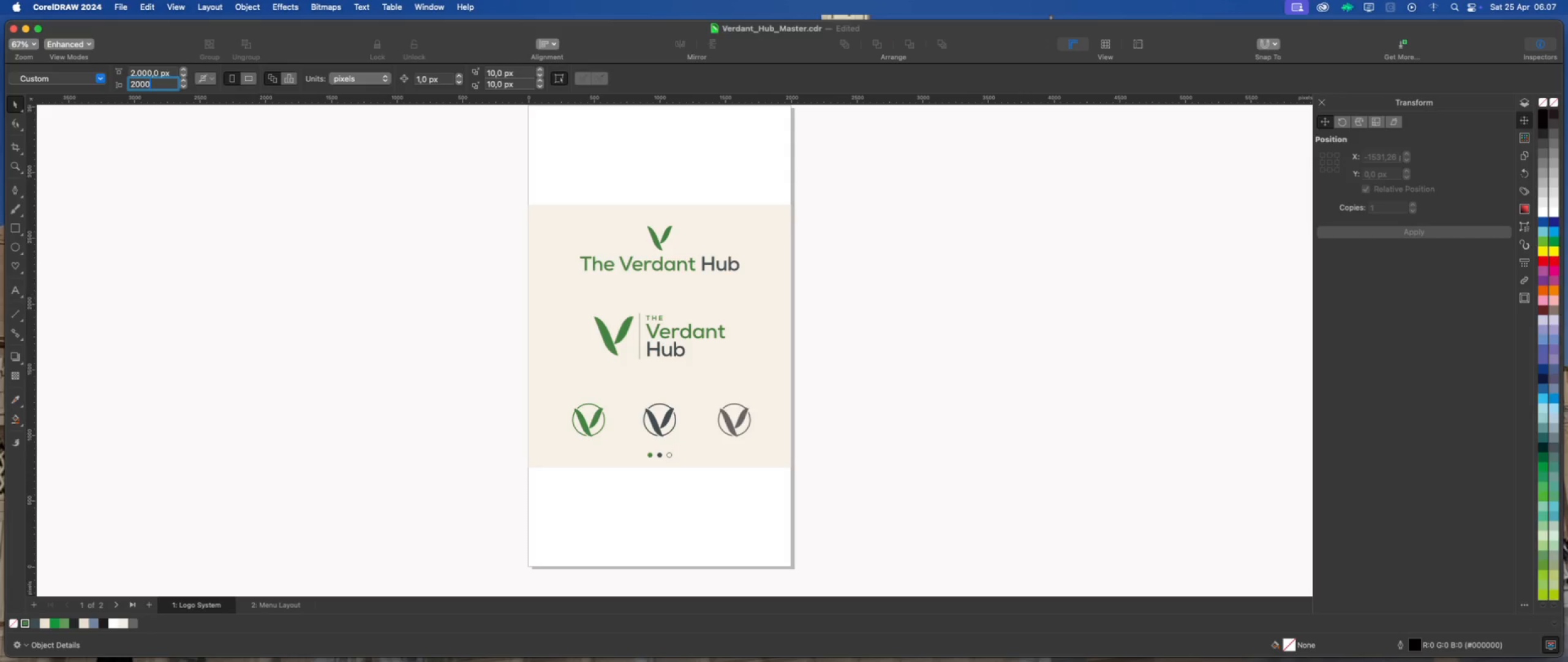 
key(Numpad0)
 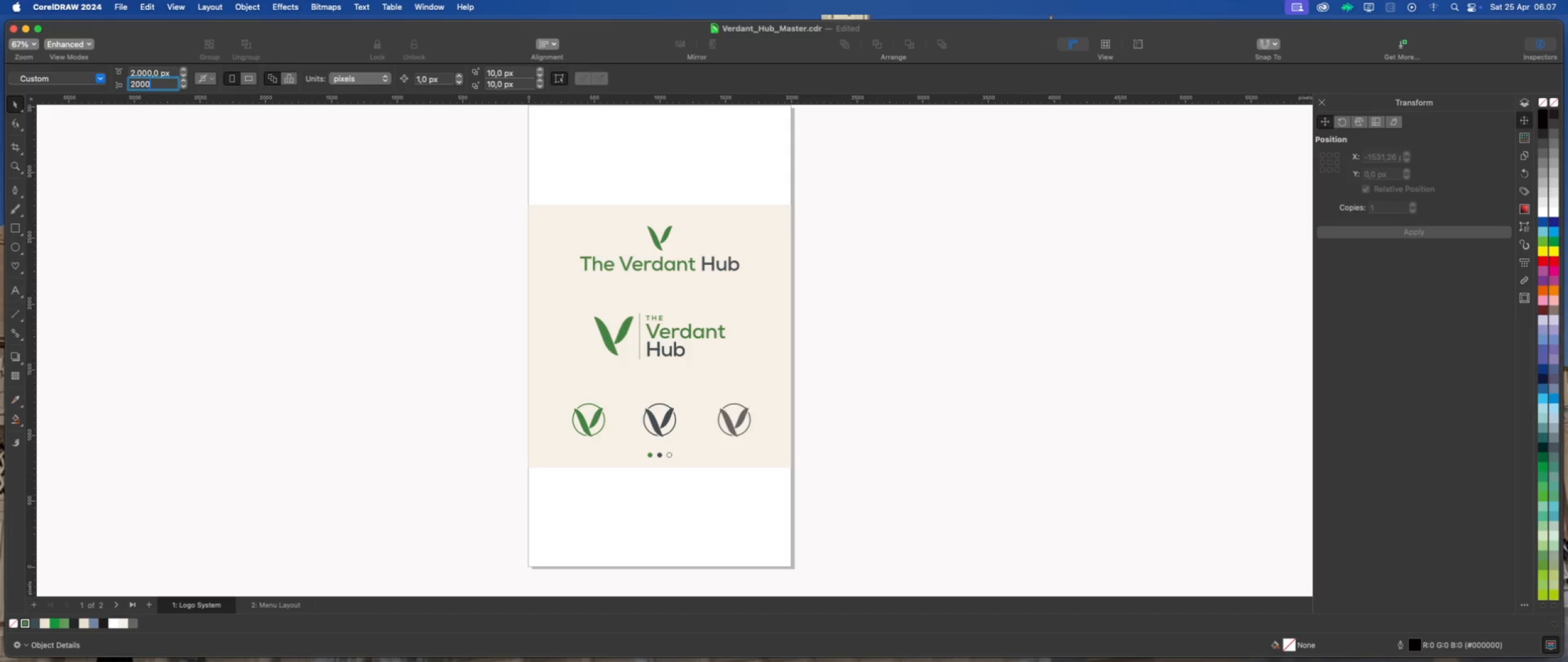 
key(Numpad0)
 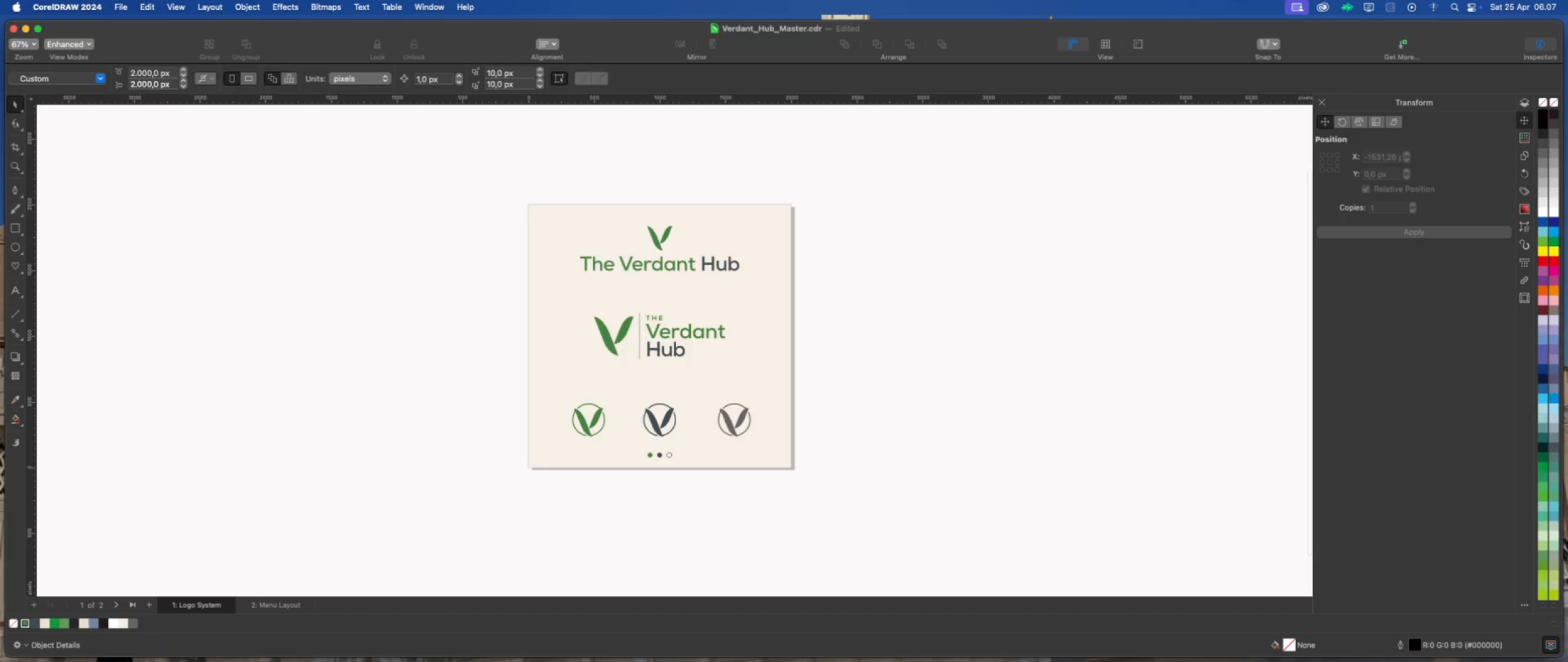 
key(Enter)
 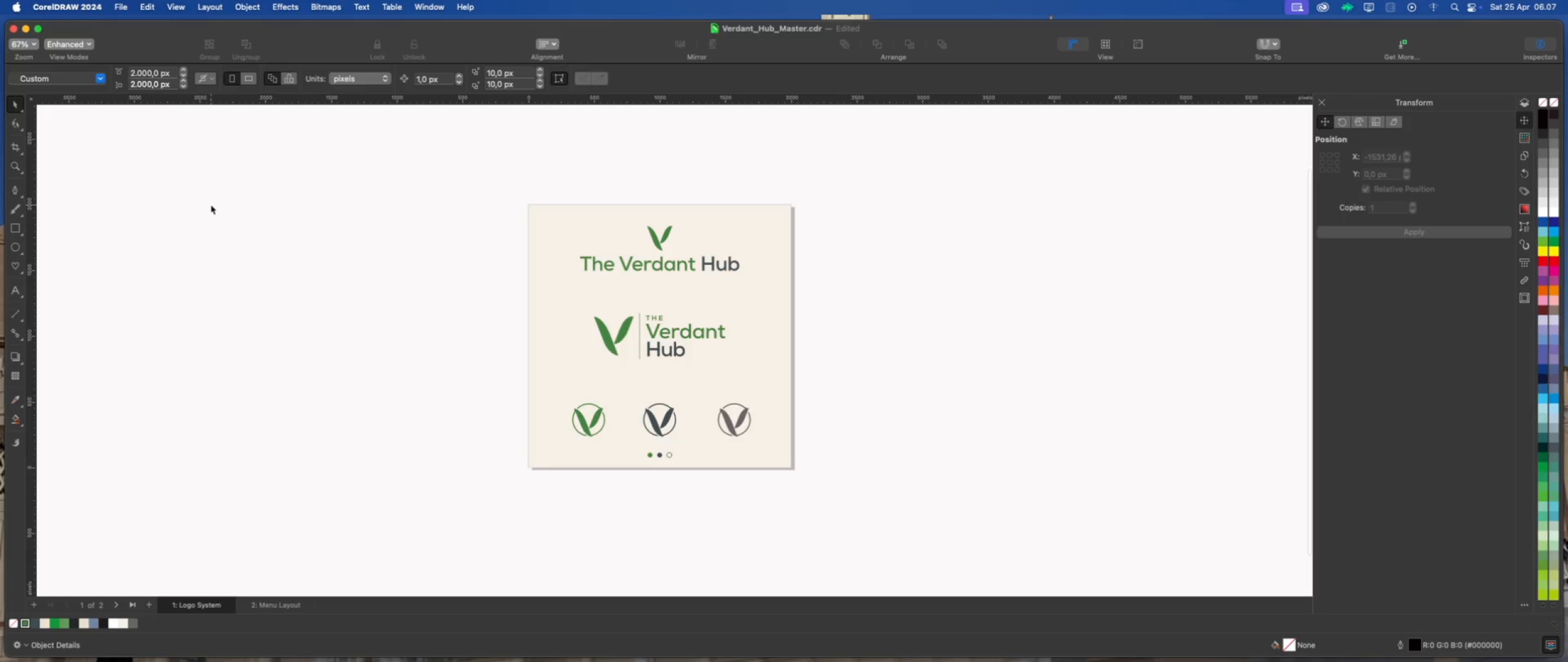 
left_click([211, 205])
 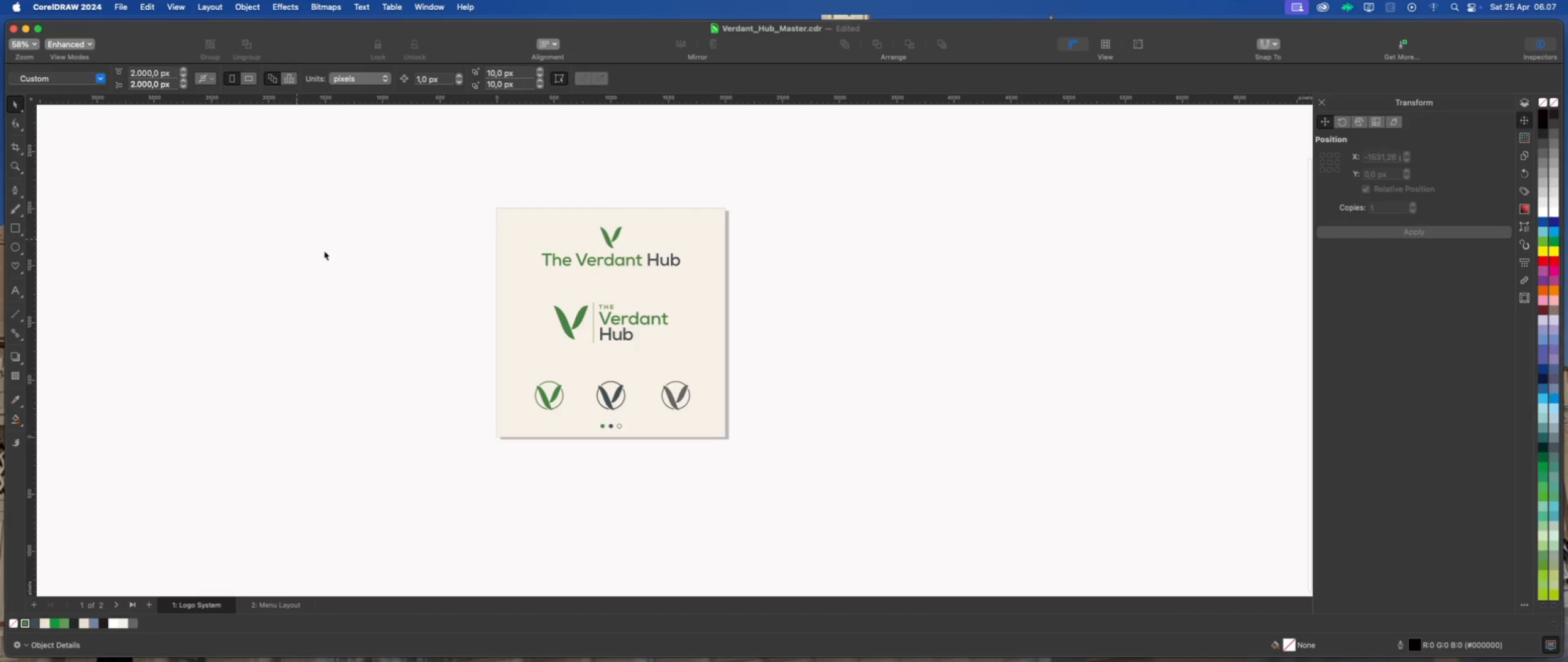 
scroll: coordinate [285, 232], scroll_direction: down, amount: 1.0
 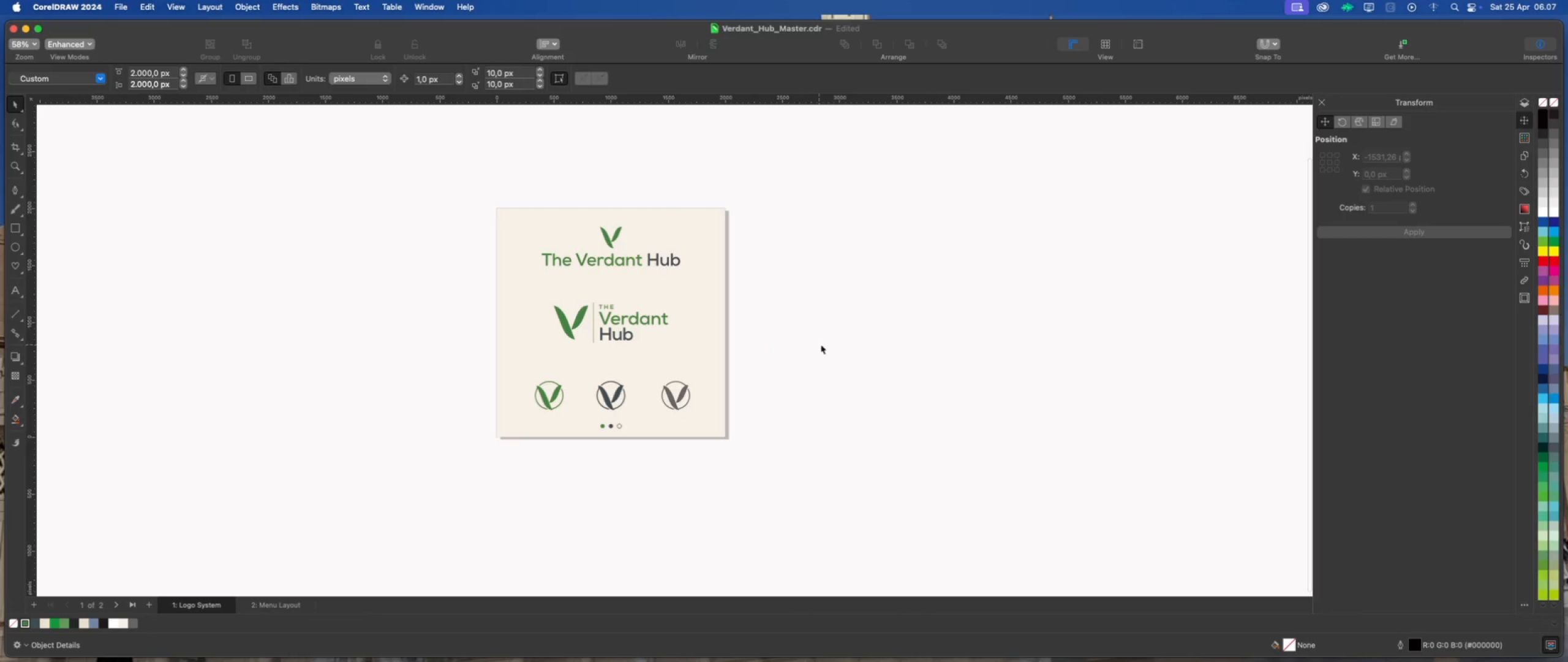 
left_click([822, 344])
 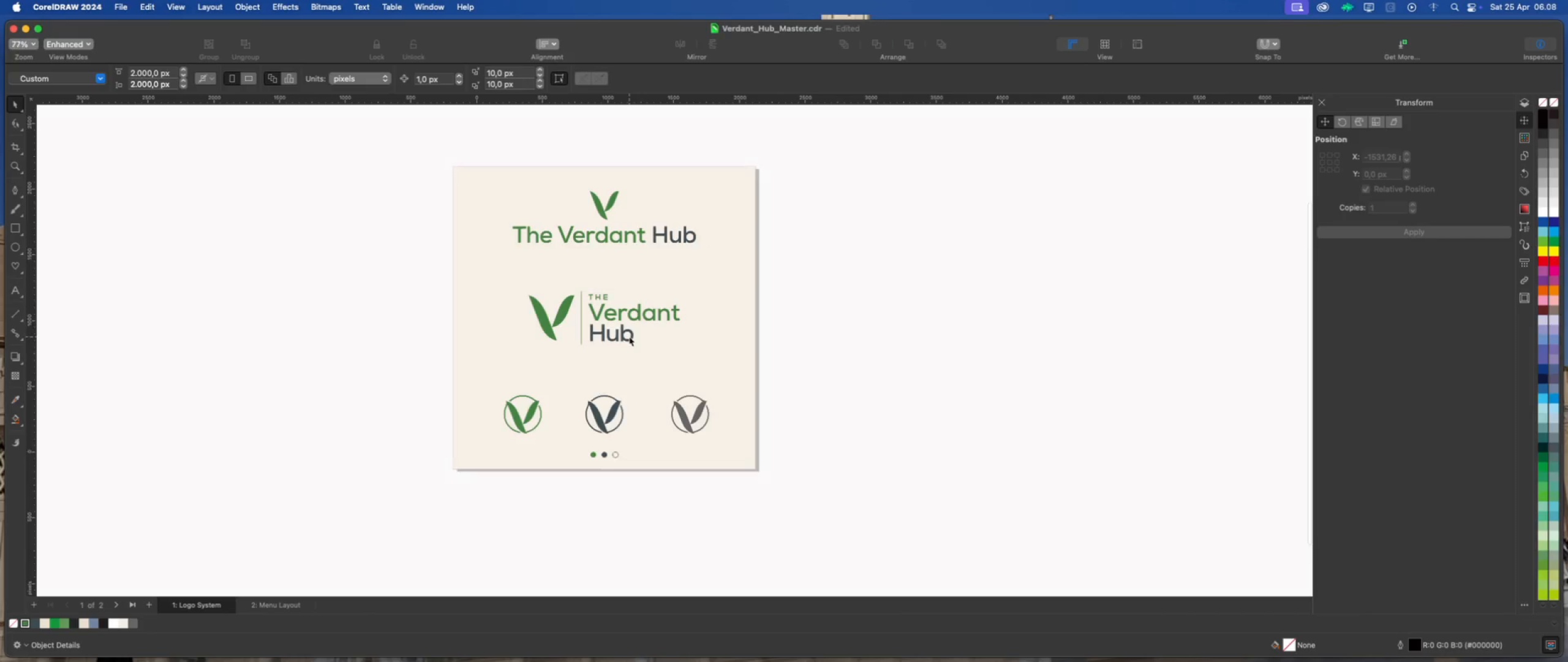 
scroll: coordinate [662, 183], scroll_direction: up, amount: 3.0
 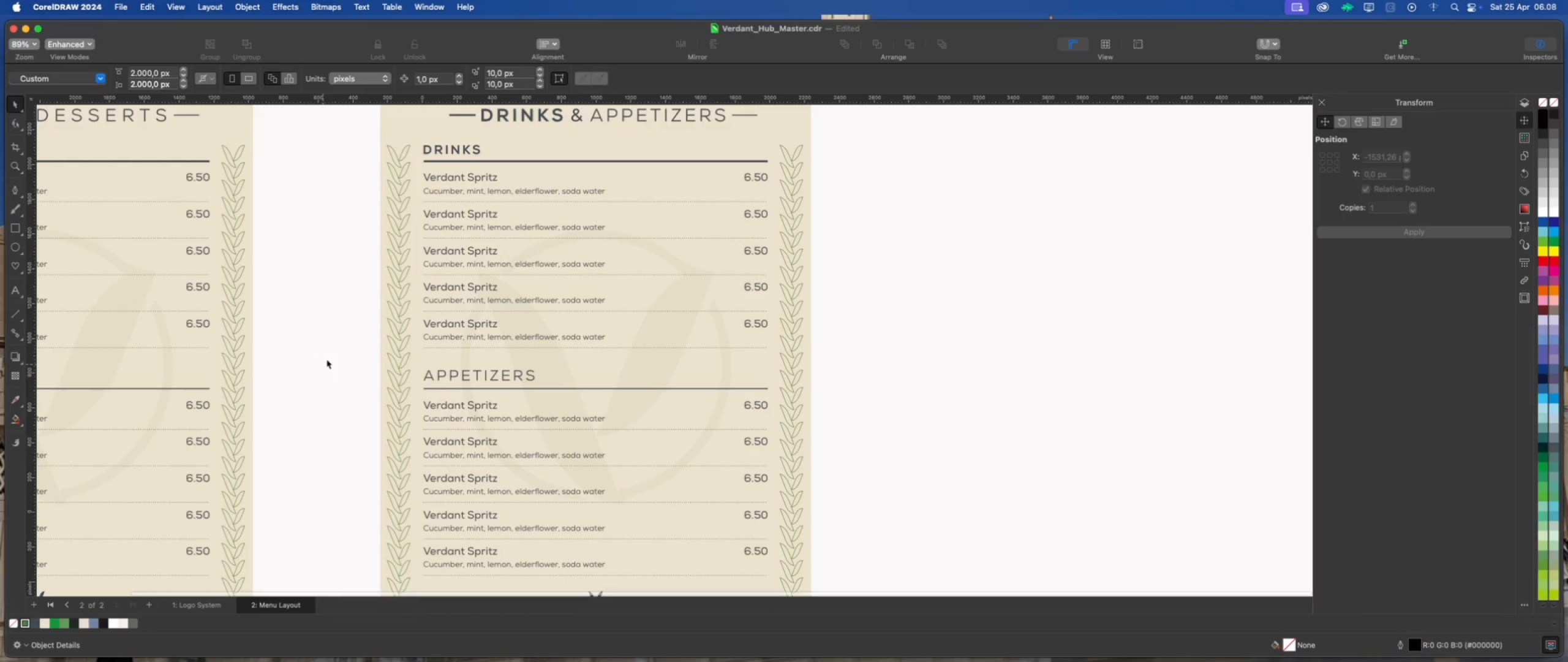 
scroll: coordinate [758, 303], scroll_direction: down, amount: 6.0
 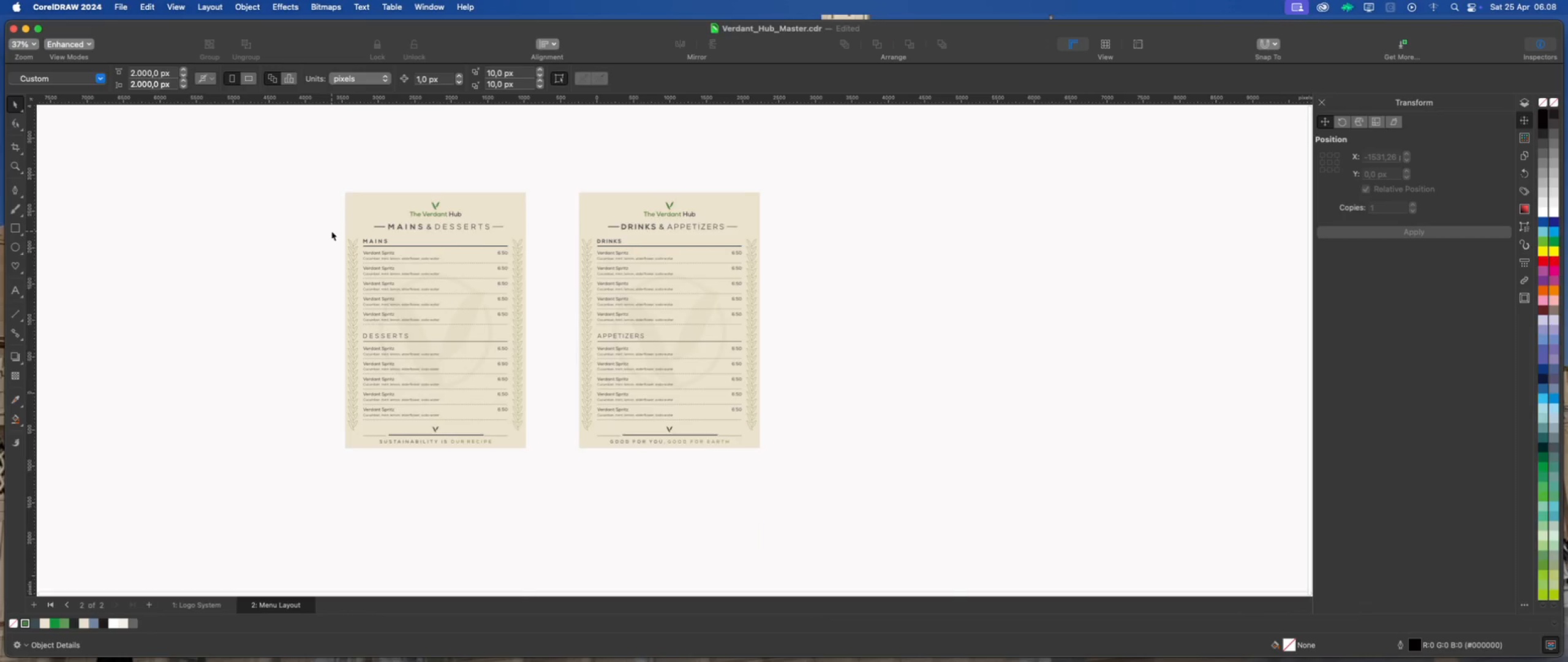 
scroll: coordinate [331, 231], scroll_direction: up, amount: 5.0
 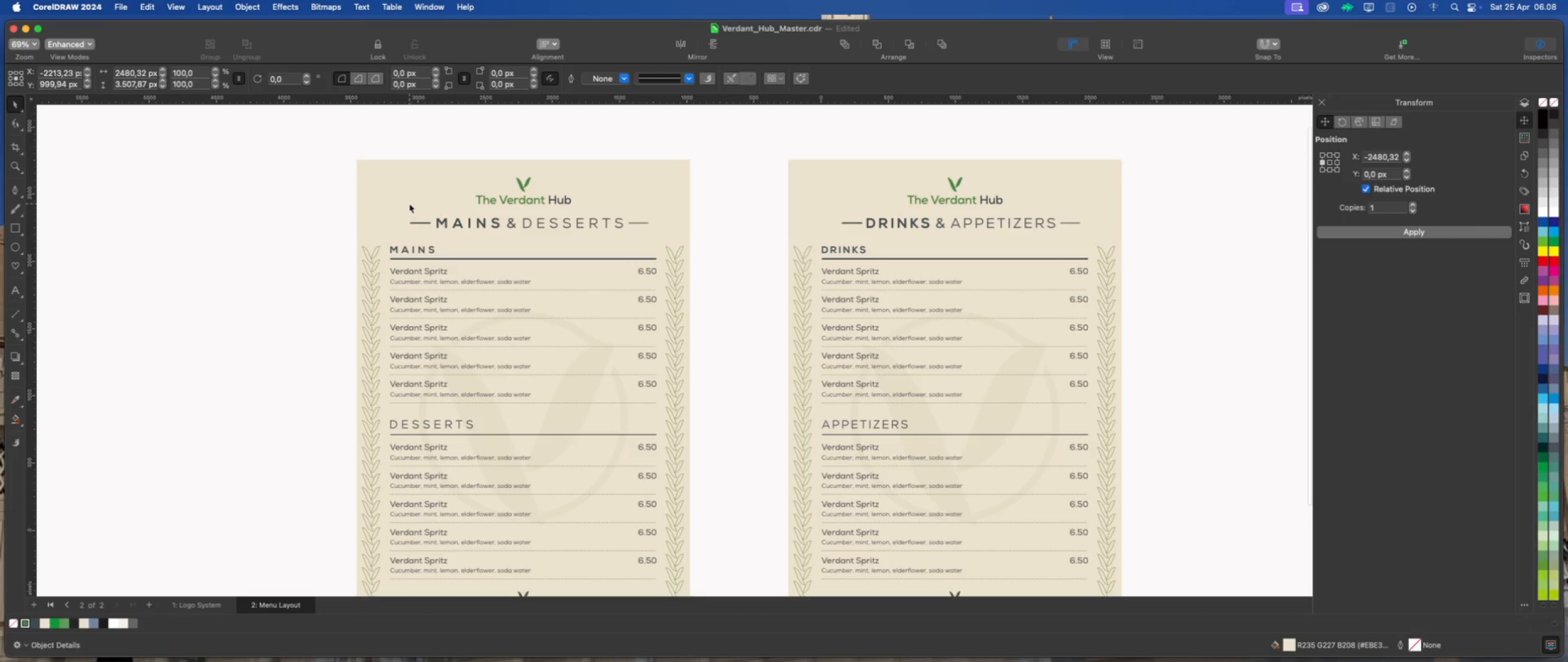 
left_click([409, 204])
 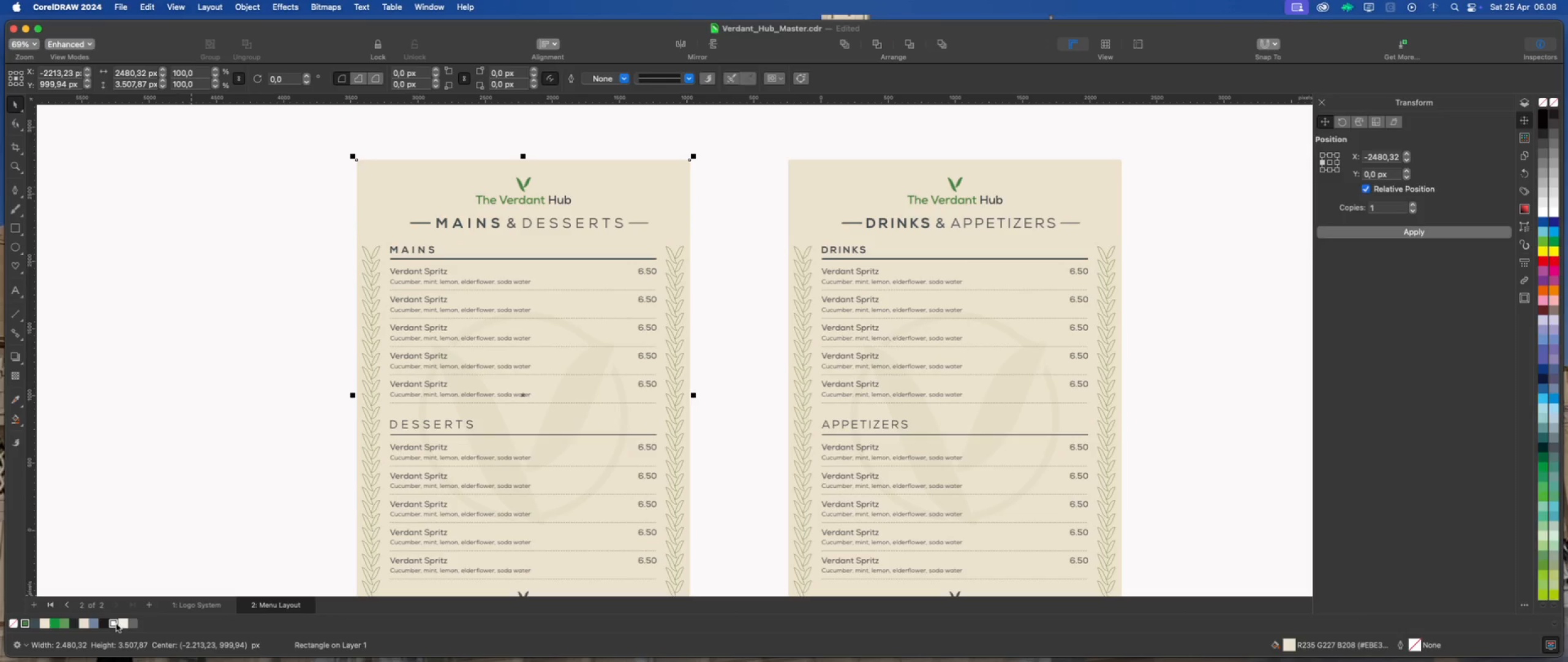 
left_click([119, 623])
 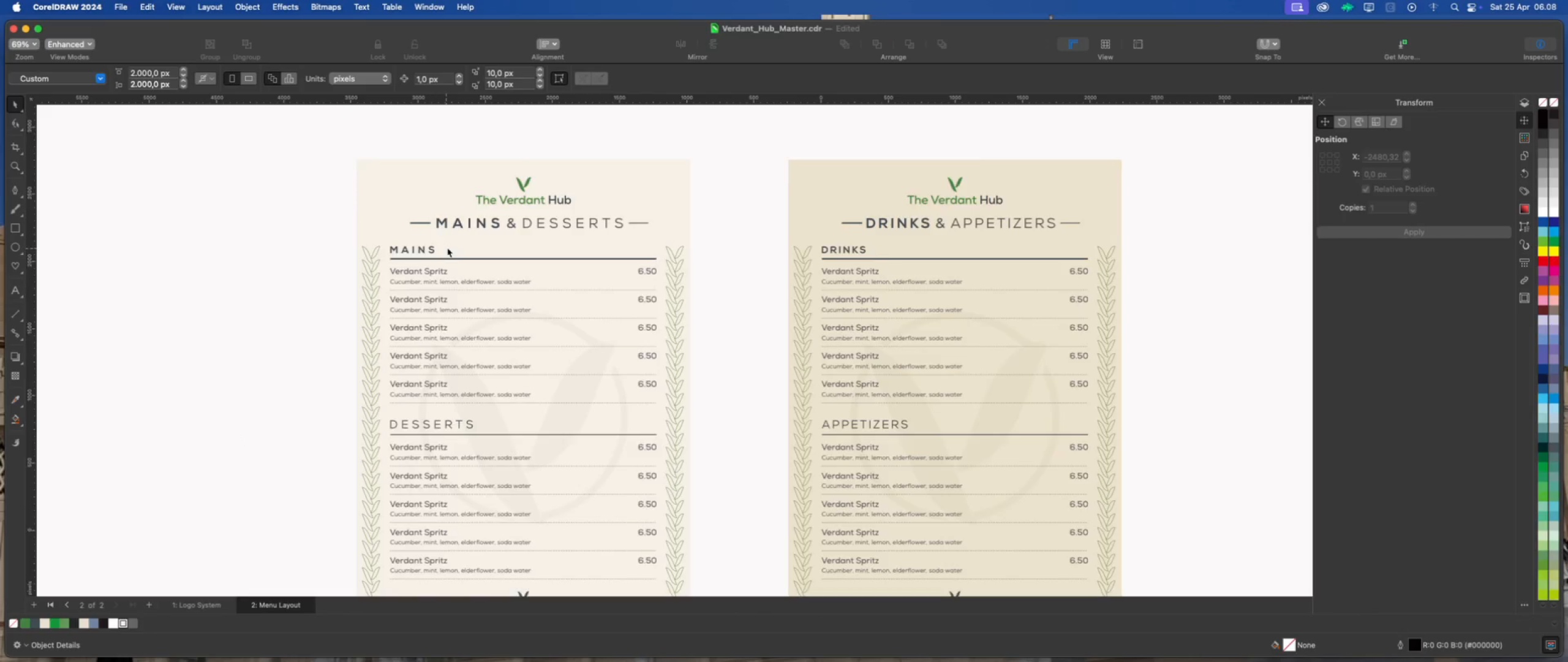 
scroll: coordinate [448, 248], scroll_direction: down, amount: 2.0
 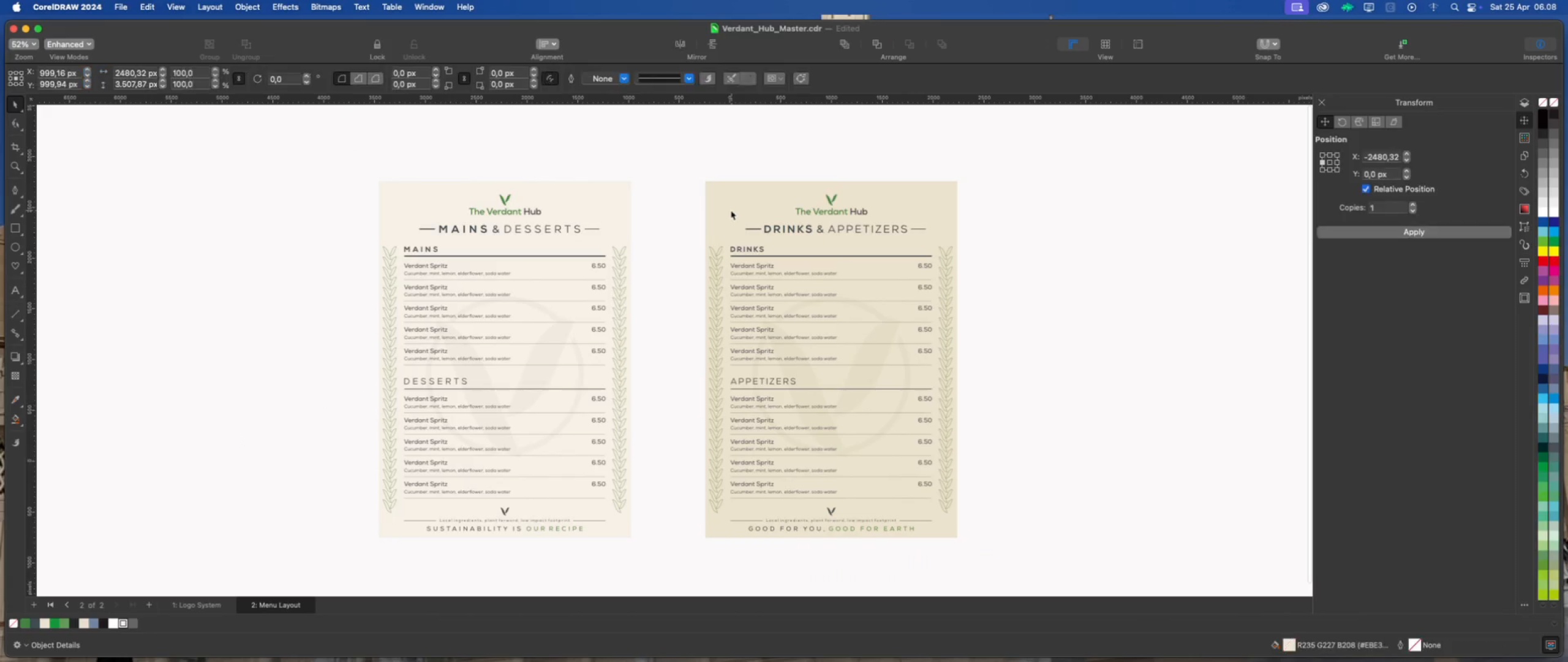 
left_click([731, 210])
 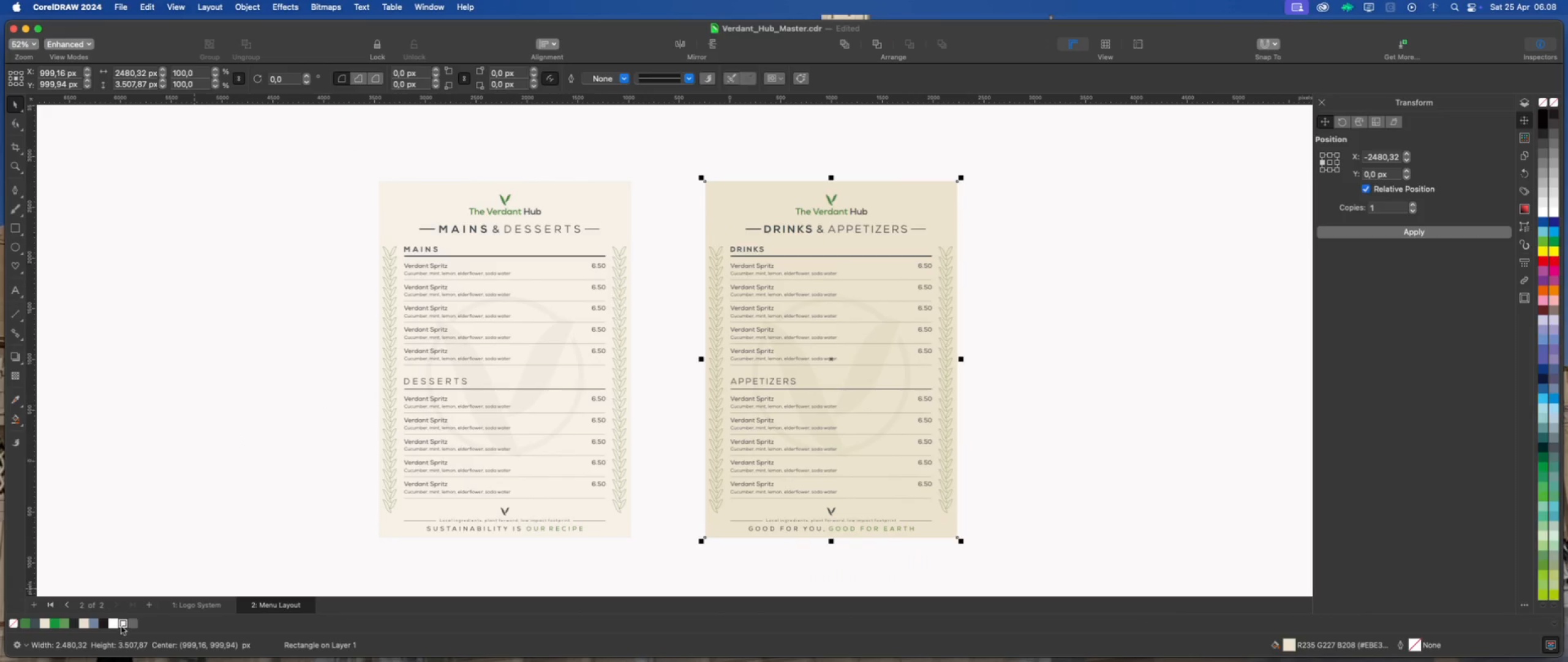 
left_click([121, 625])
 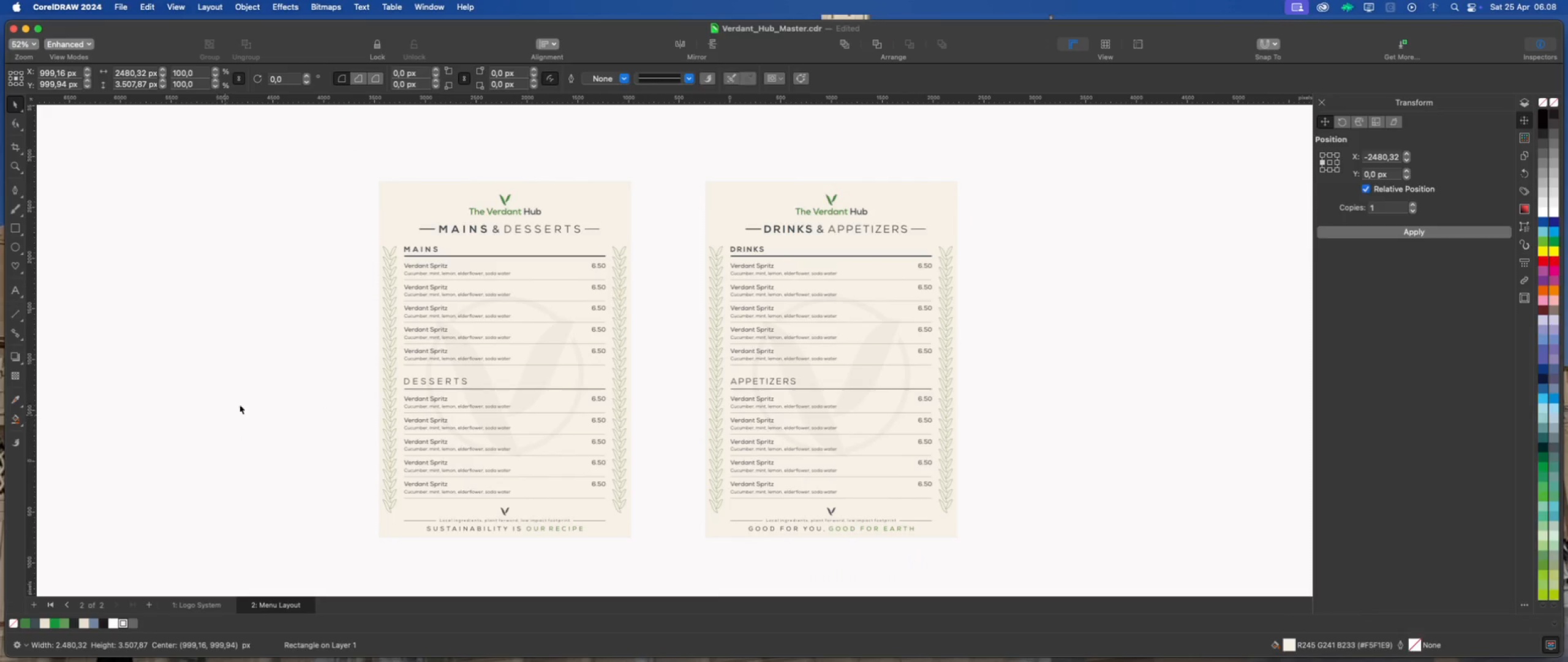 
left_click_drag(start_coordinate=[216, 424], to_coordinate=[219, 419])
 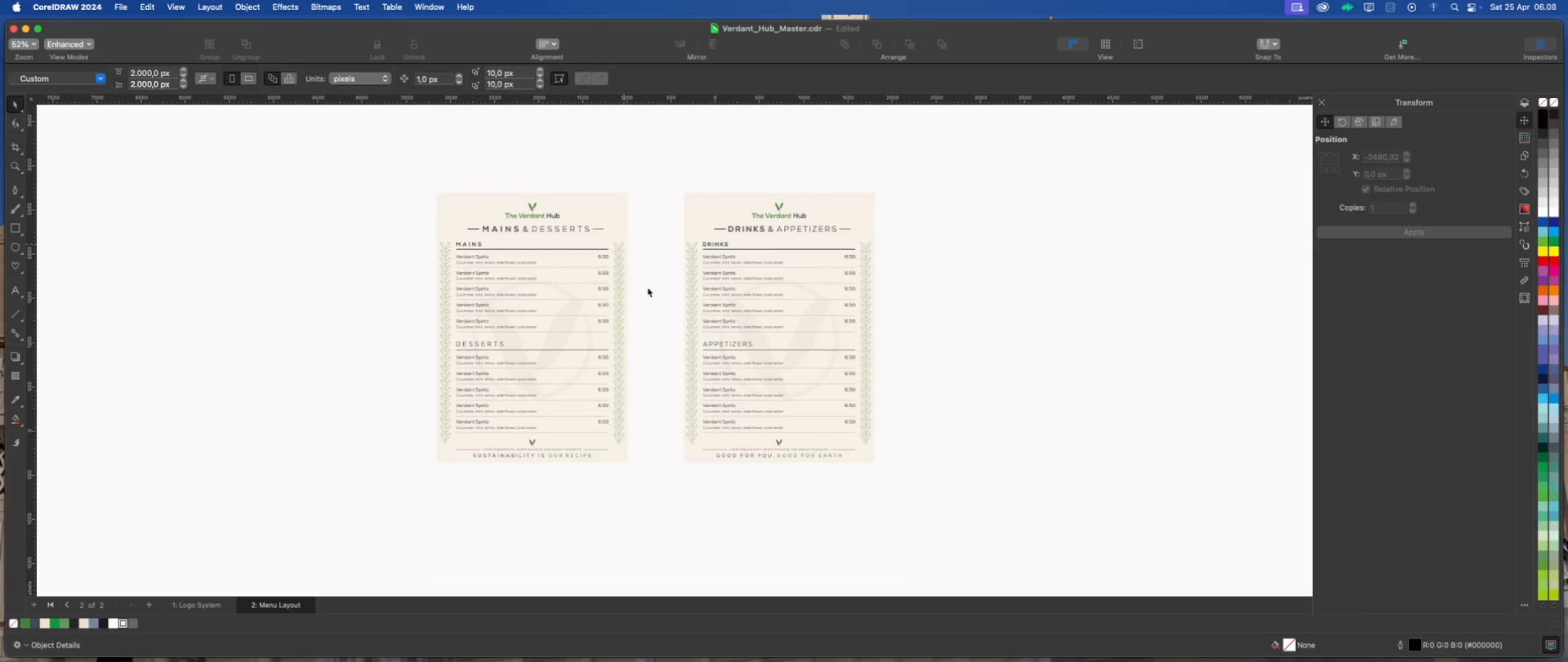 
scroll: coordinate [656, 314], scroll_direction: none, amount: 0.0
 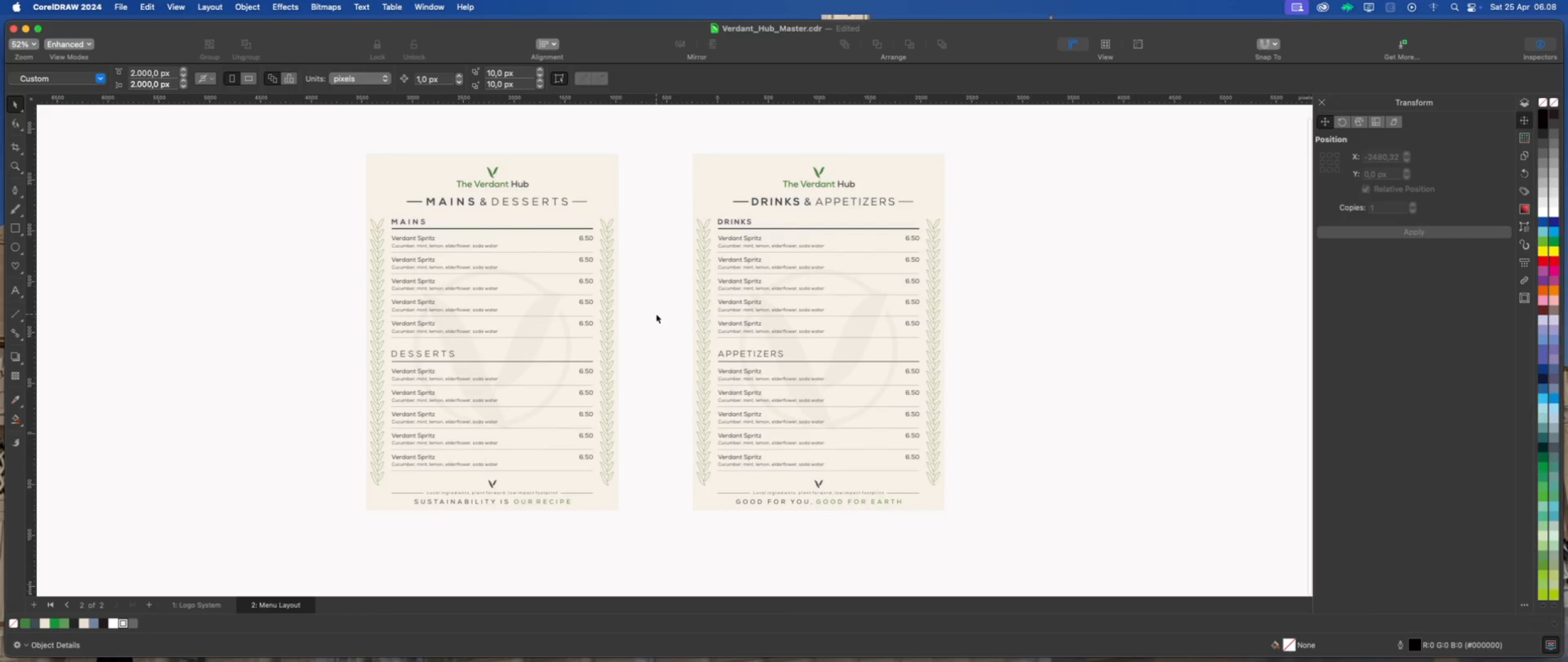 
left_click([656, 314])
 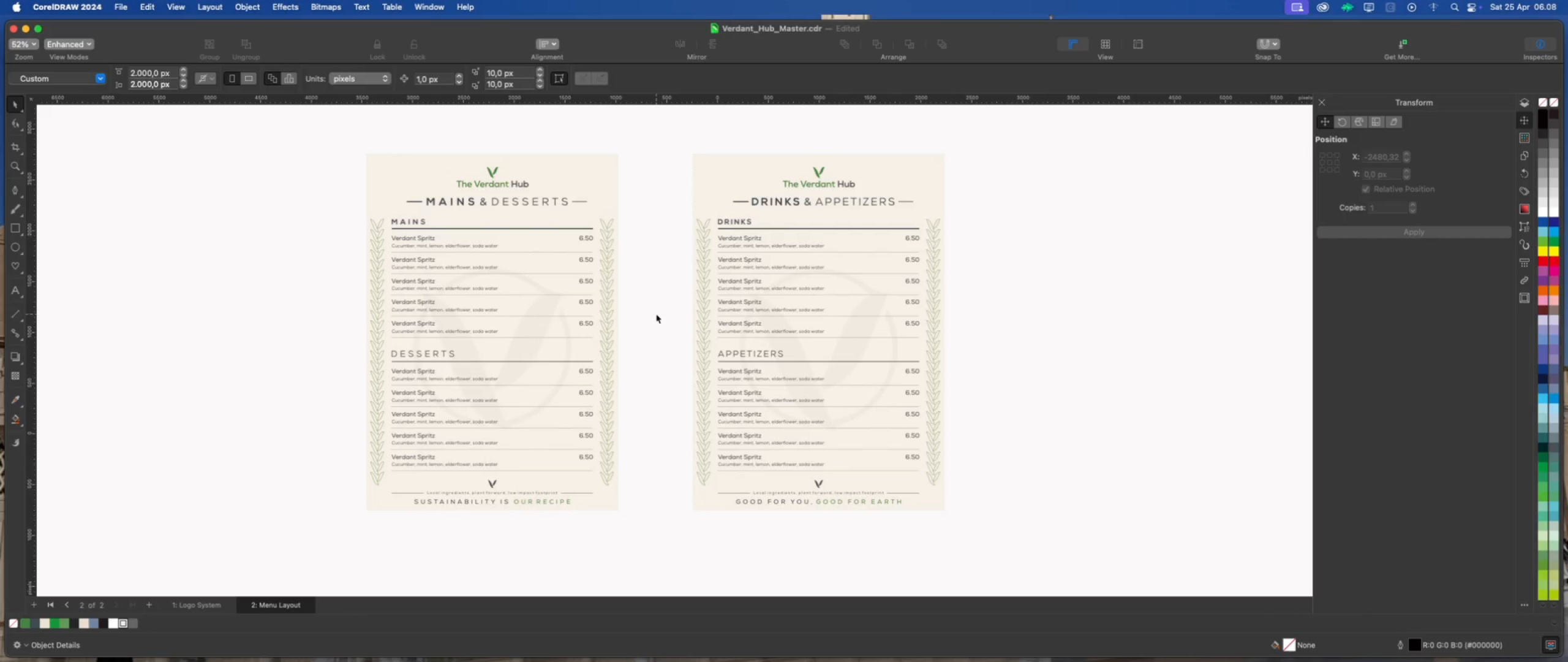 
scroll: coordinate [611, 199], scroll_direction: up, amount: 4.0
 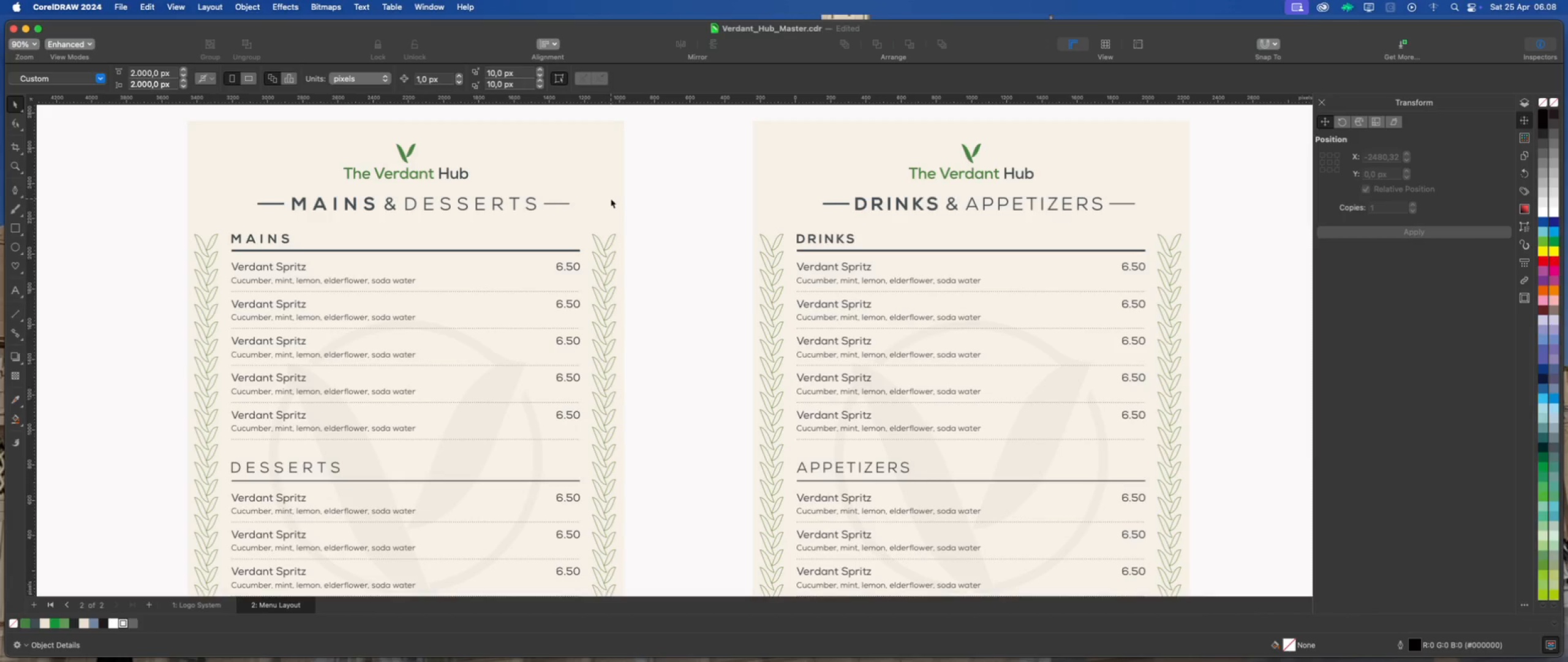 
scroll: coordinate [611, 199], scroll_direction: down, amount: 3.0
 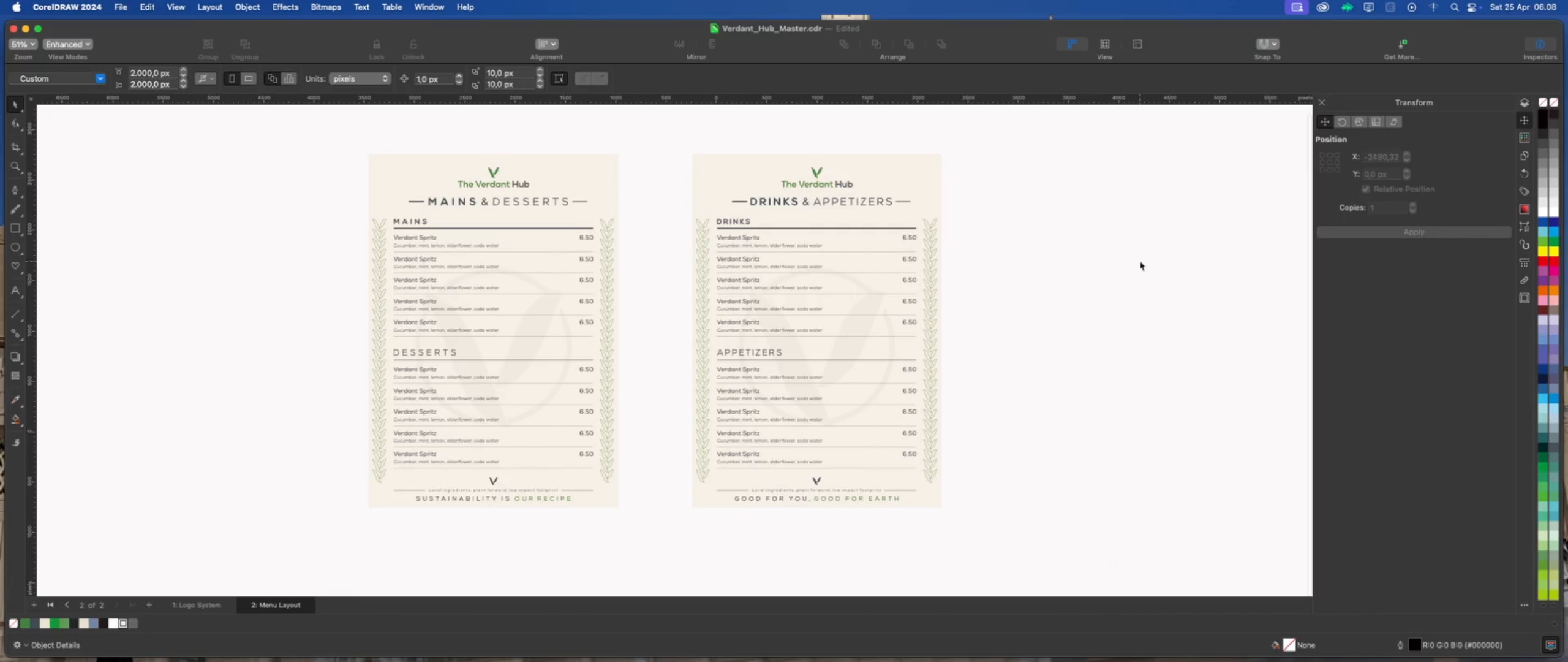 
left_click([1140, 261])
 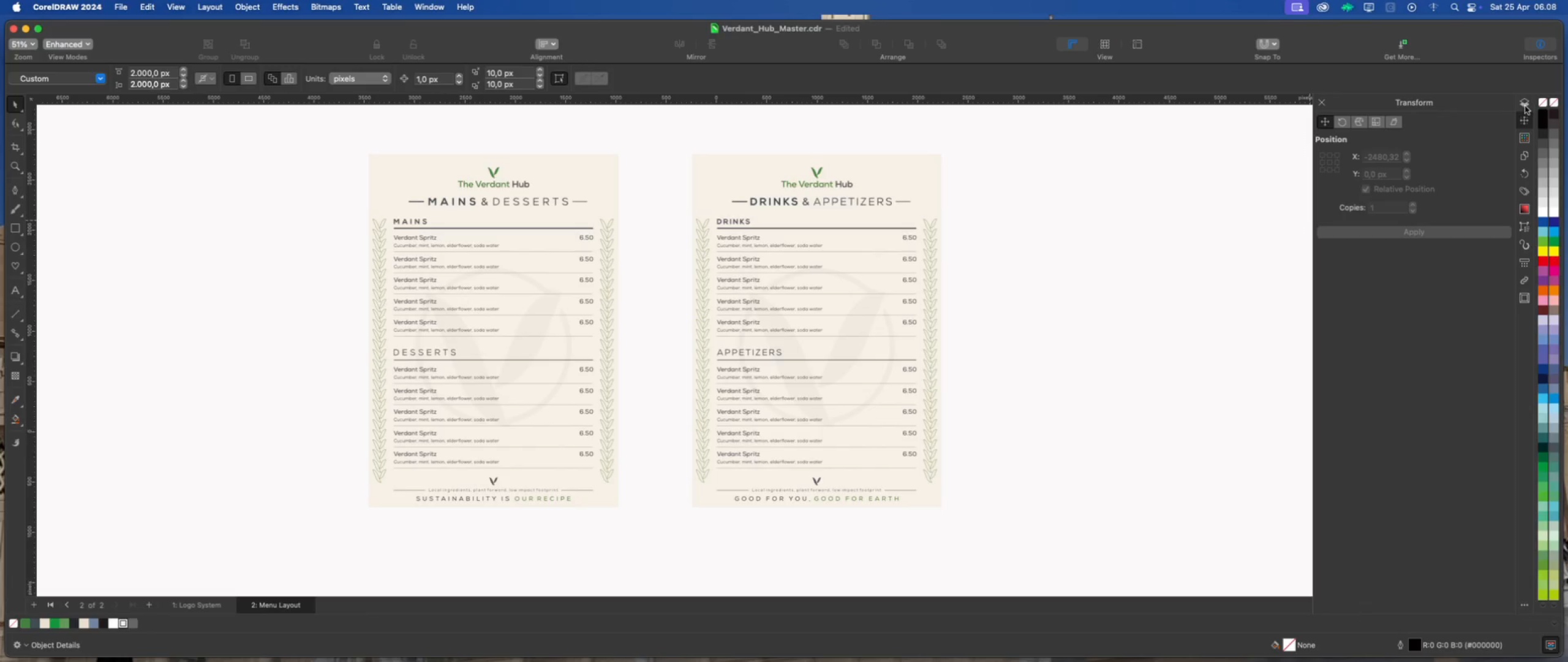 
left_click([1525, 106])
 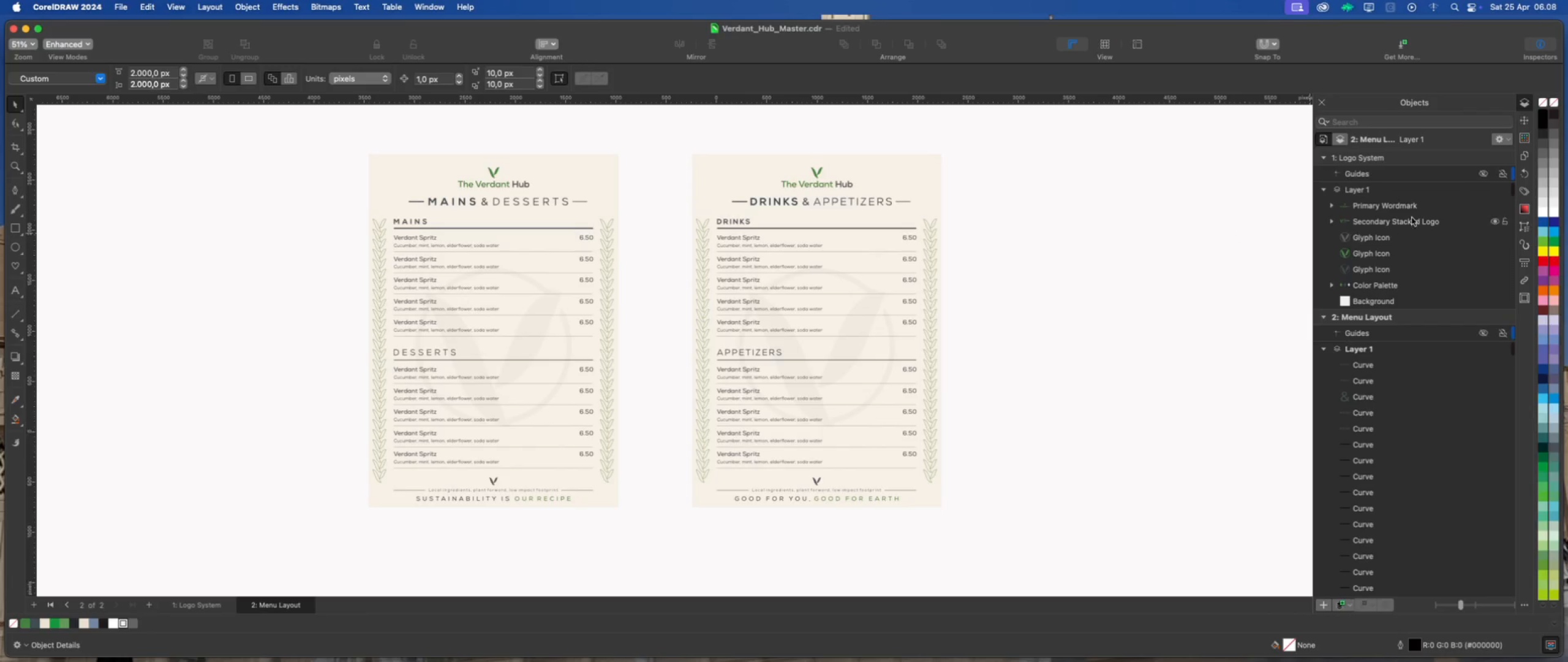 
scroll: coordinate [1408, 204], scroll_direction: up, amount: 2.0
 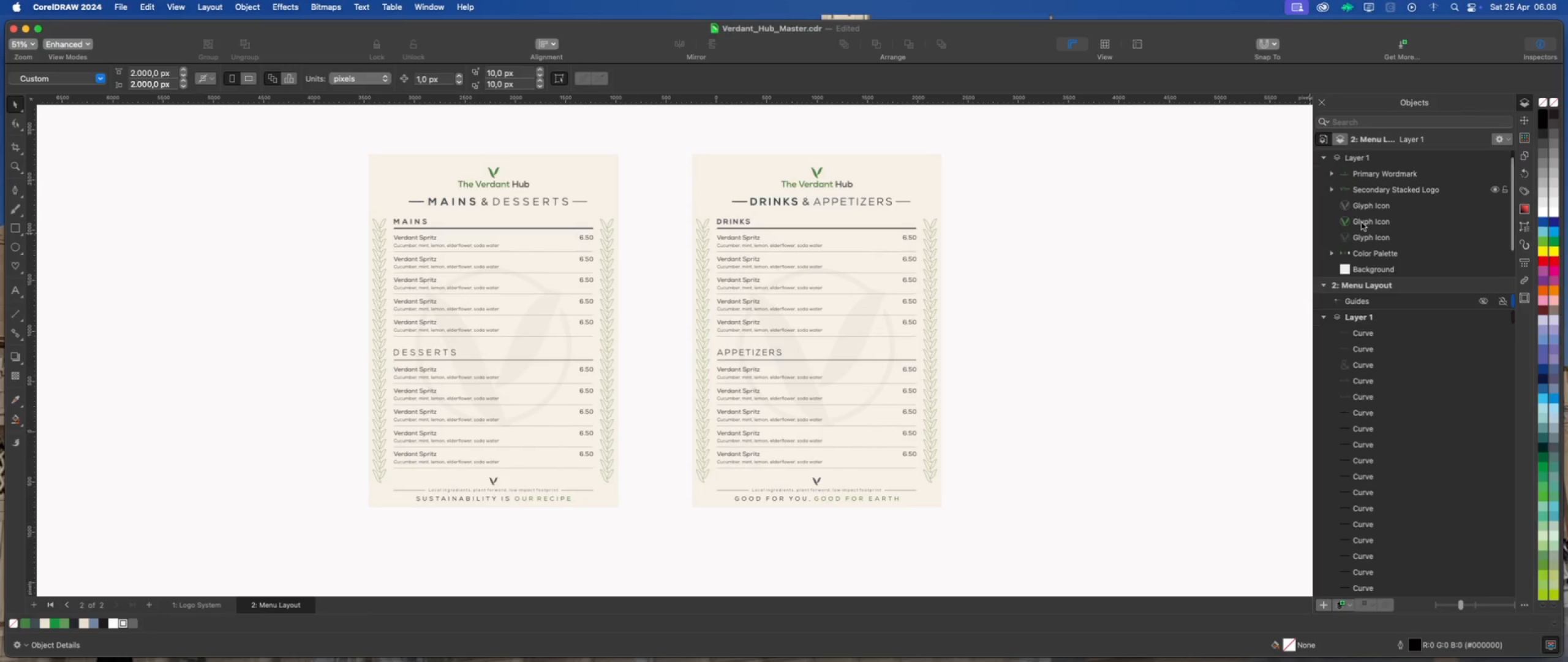 
scroll: coordinate [1362, 223], scroll_direction: none, amount: 0.0
 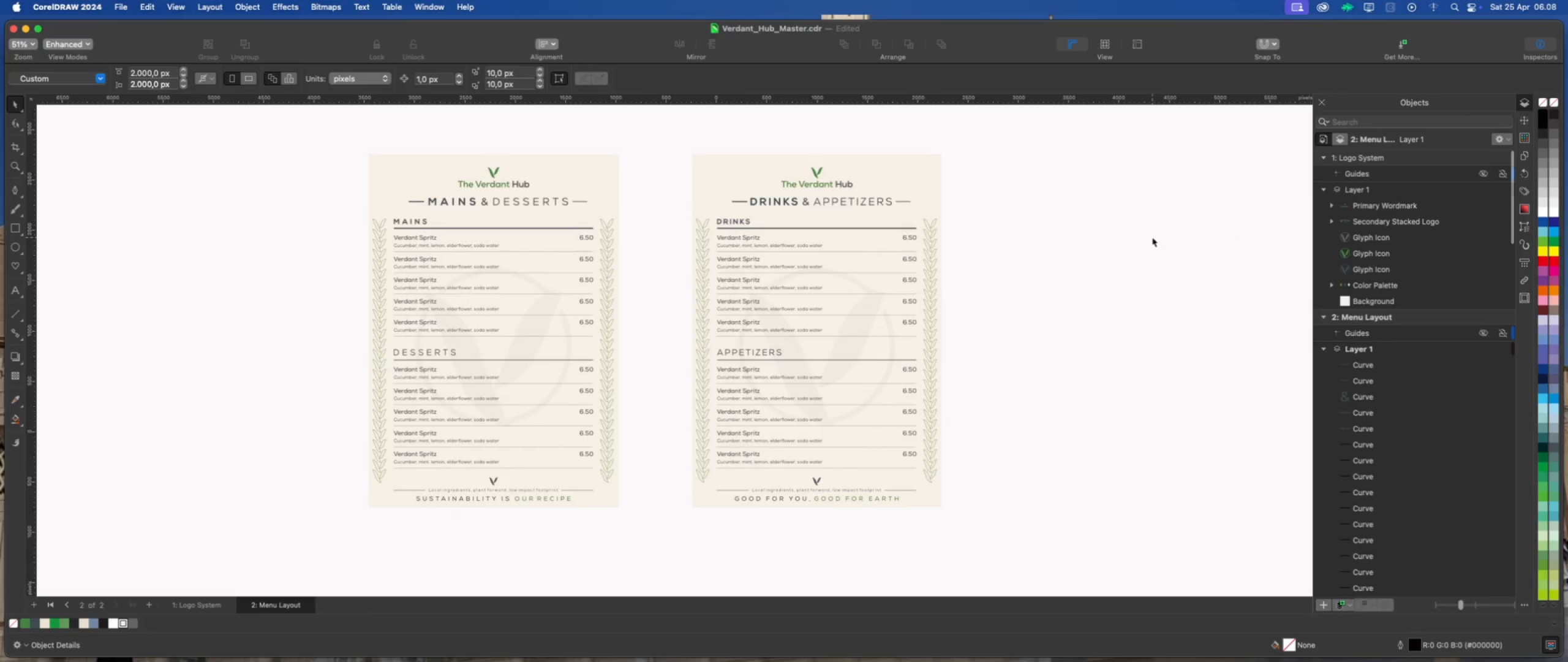 
left_click([1152, 237])
 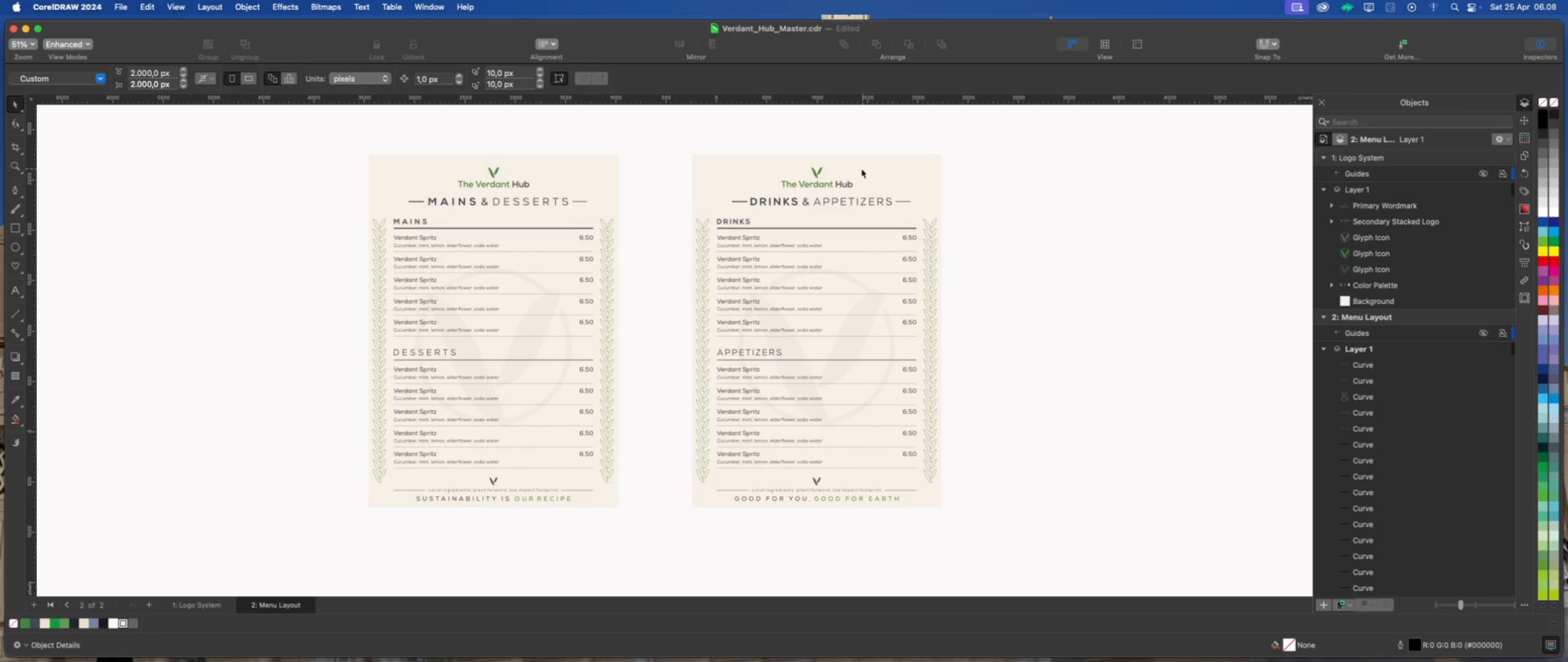 
left_click([820, 183])
 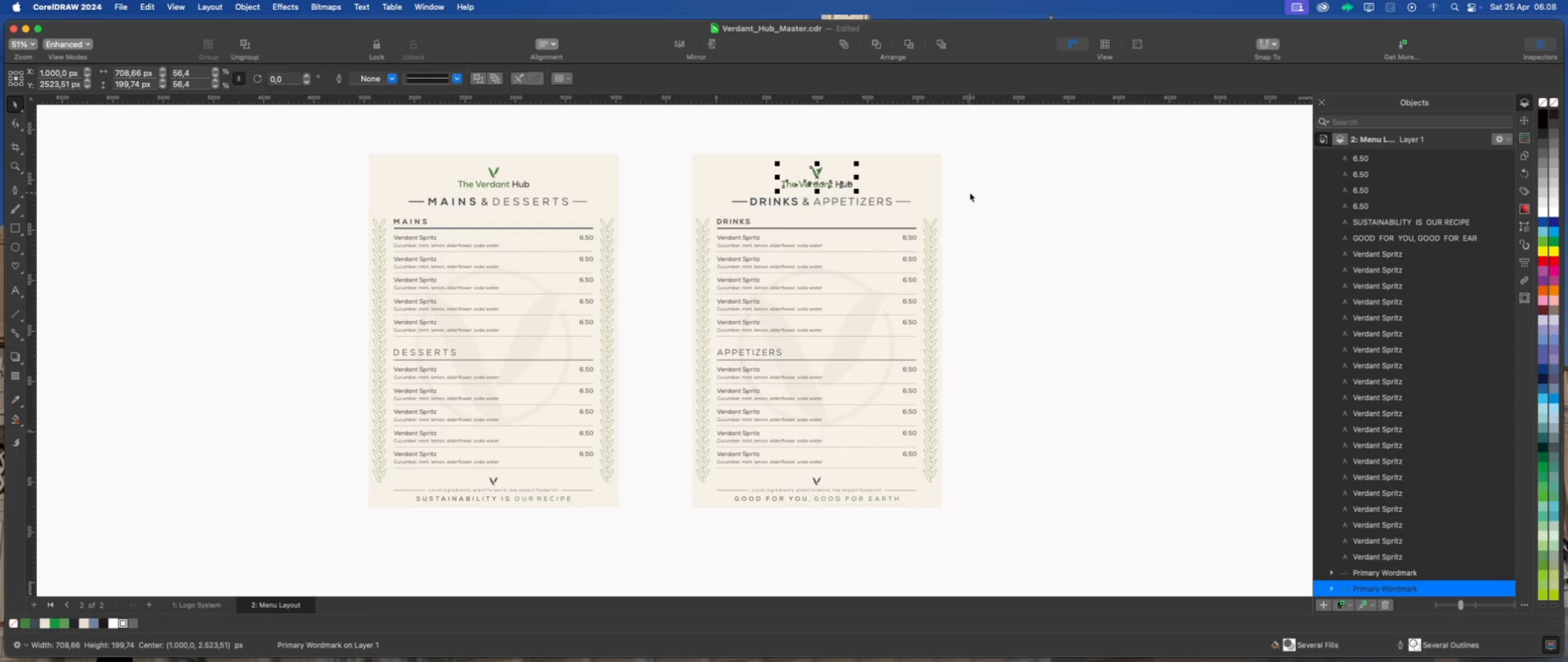 
left_click([1012, 219])
 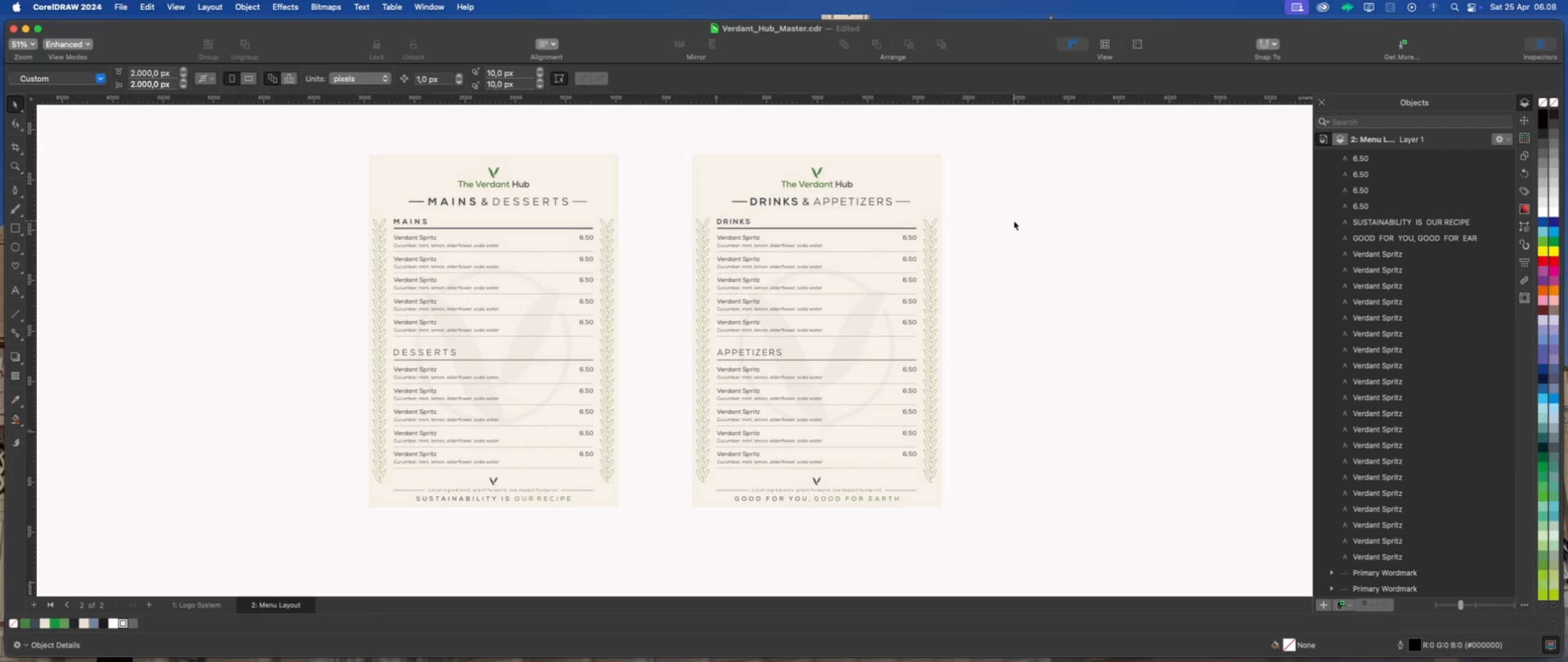 
left_click([1014, 221])
 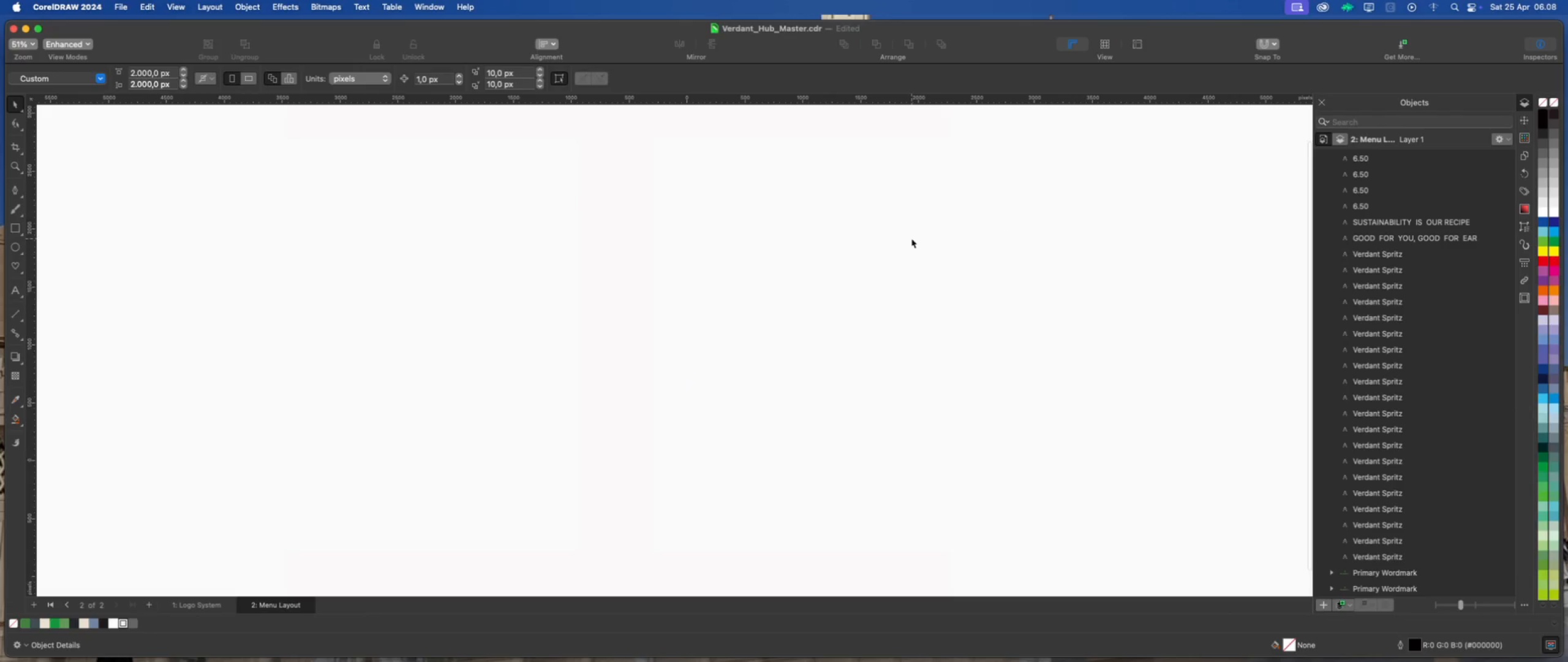 
scroll: coordinate [912, 238], scroll_direction: up, amount: 1.0
 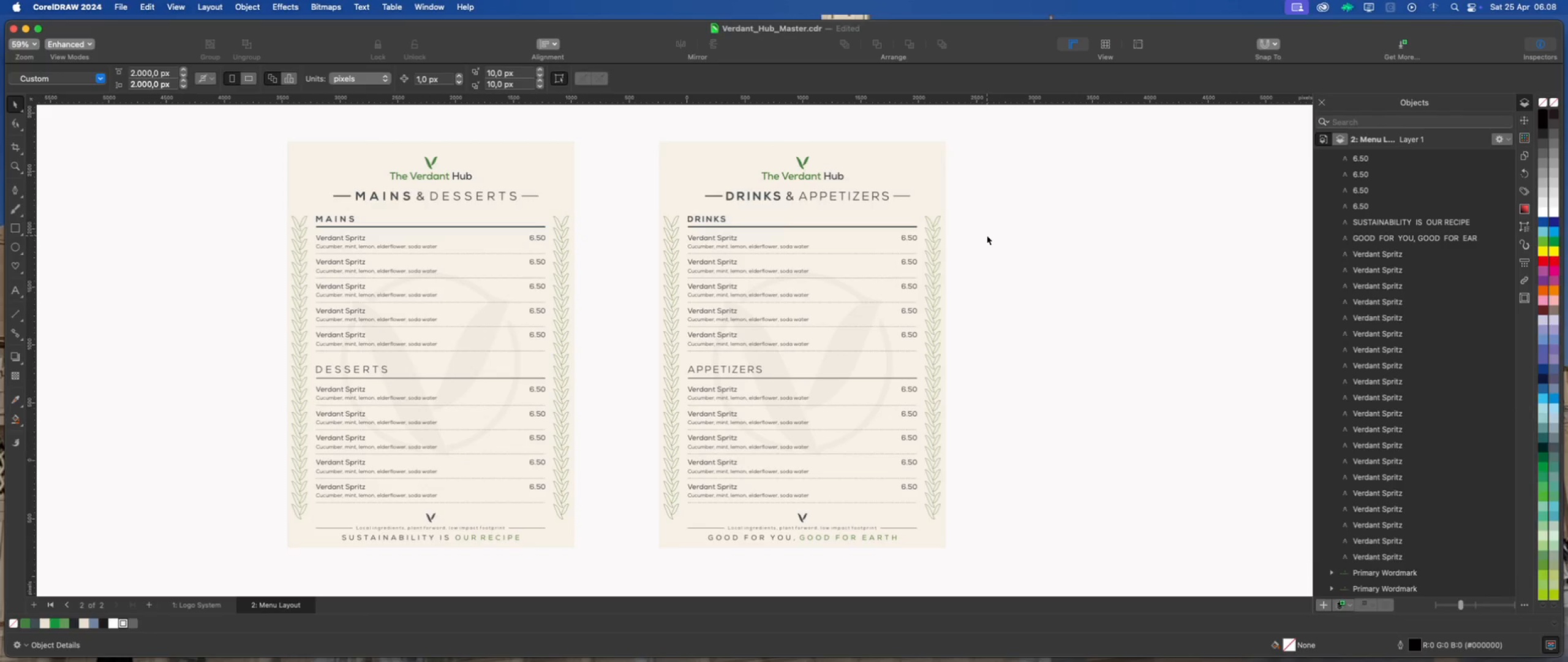 
left_click([982, 235])
 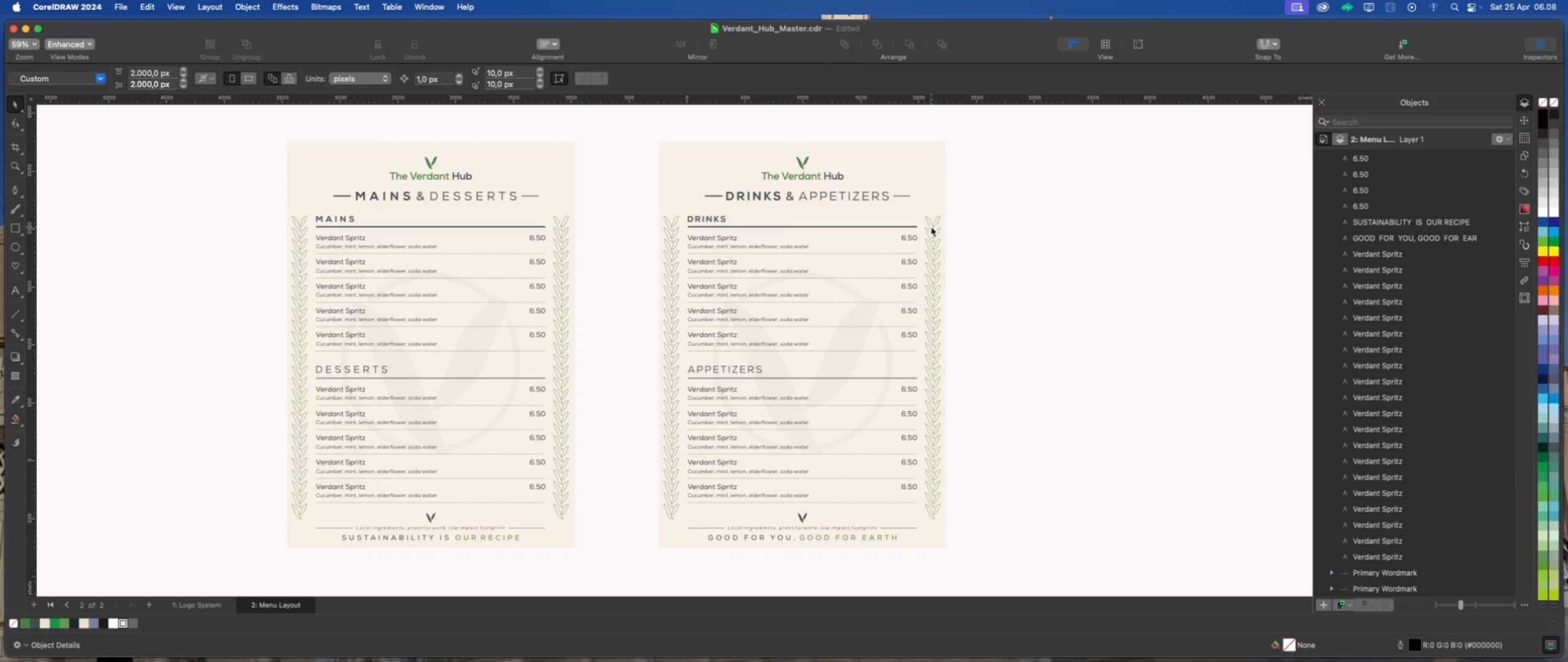 
left_click([931, 227])
 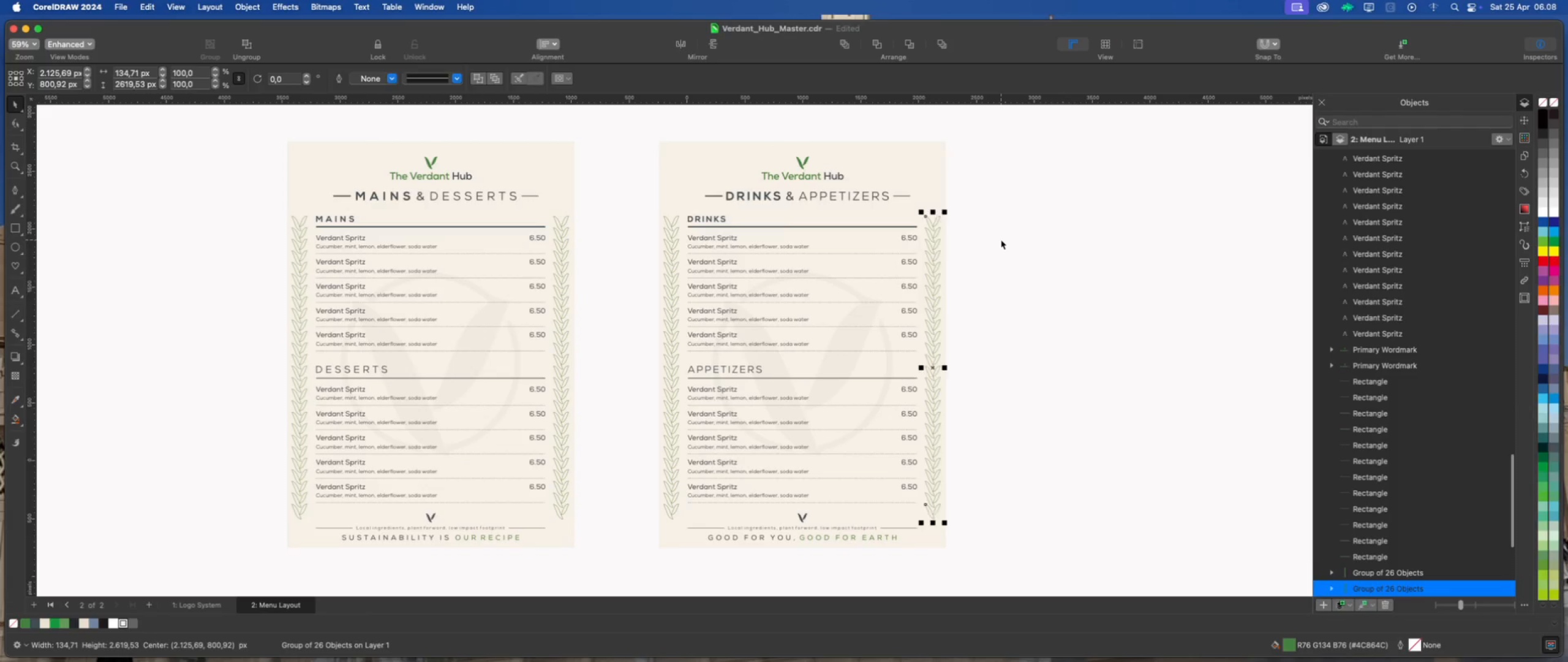 
left_click([1001, 240])
 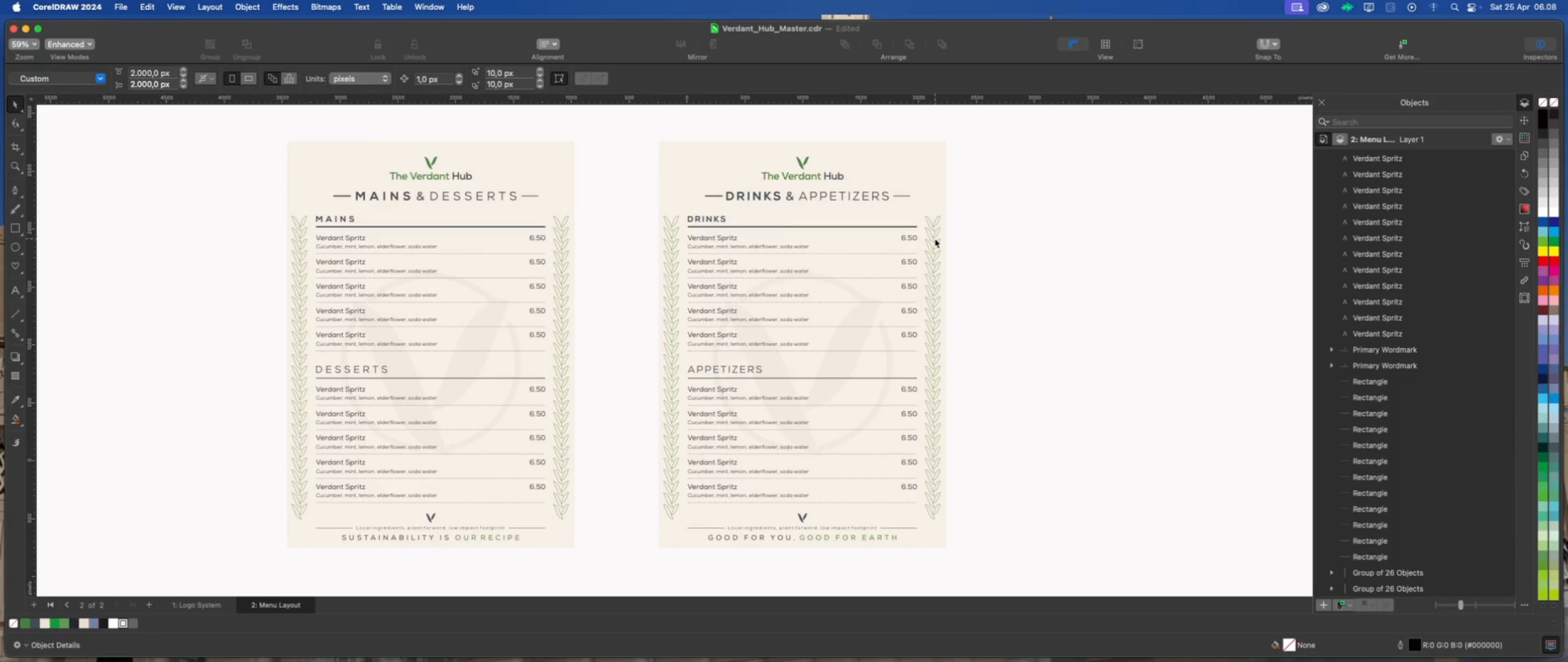 
left_click([935, 238])
 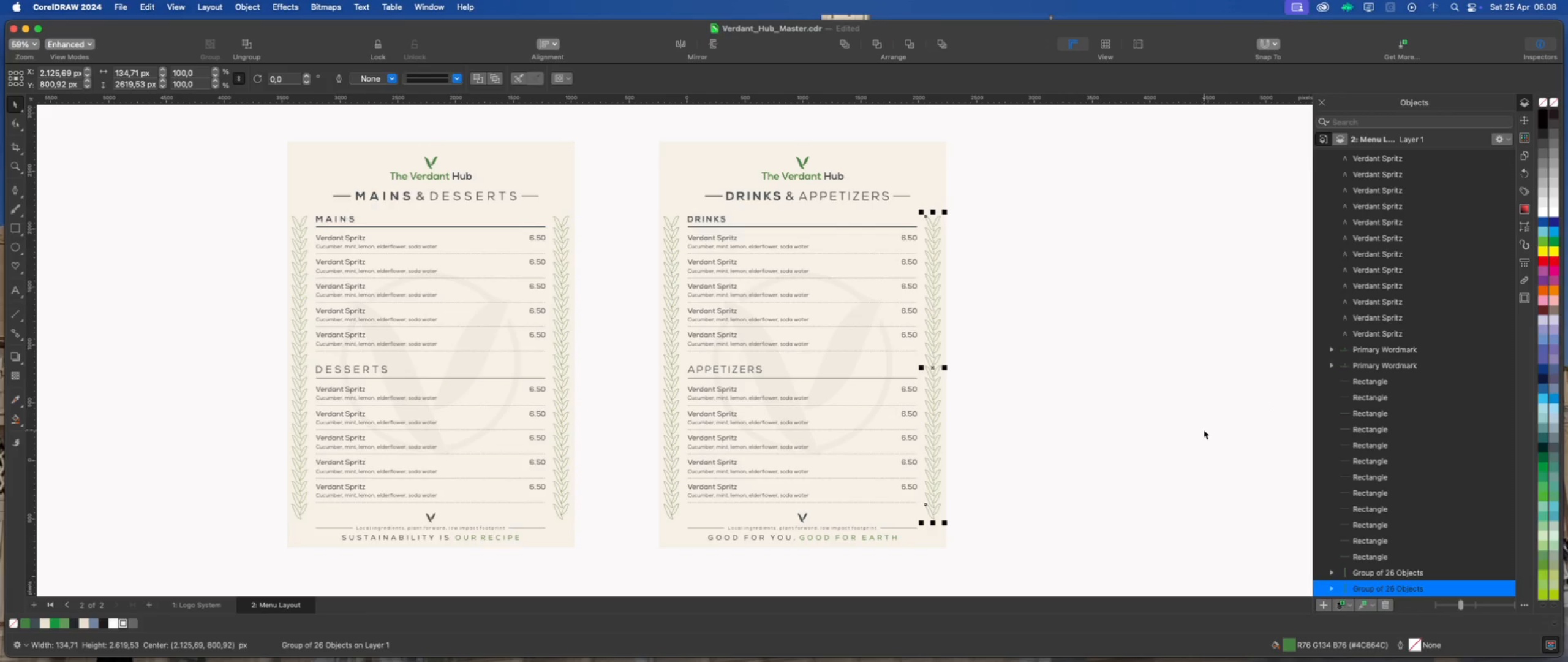 
scroll: coordinate [948, 352], scroll_direction: down, amount: 1.0
 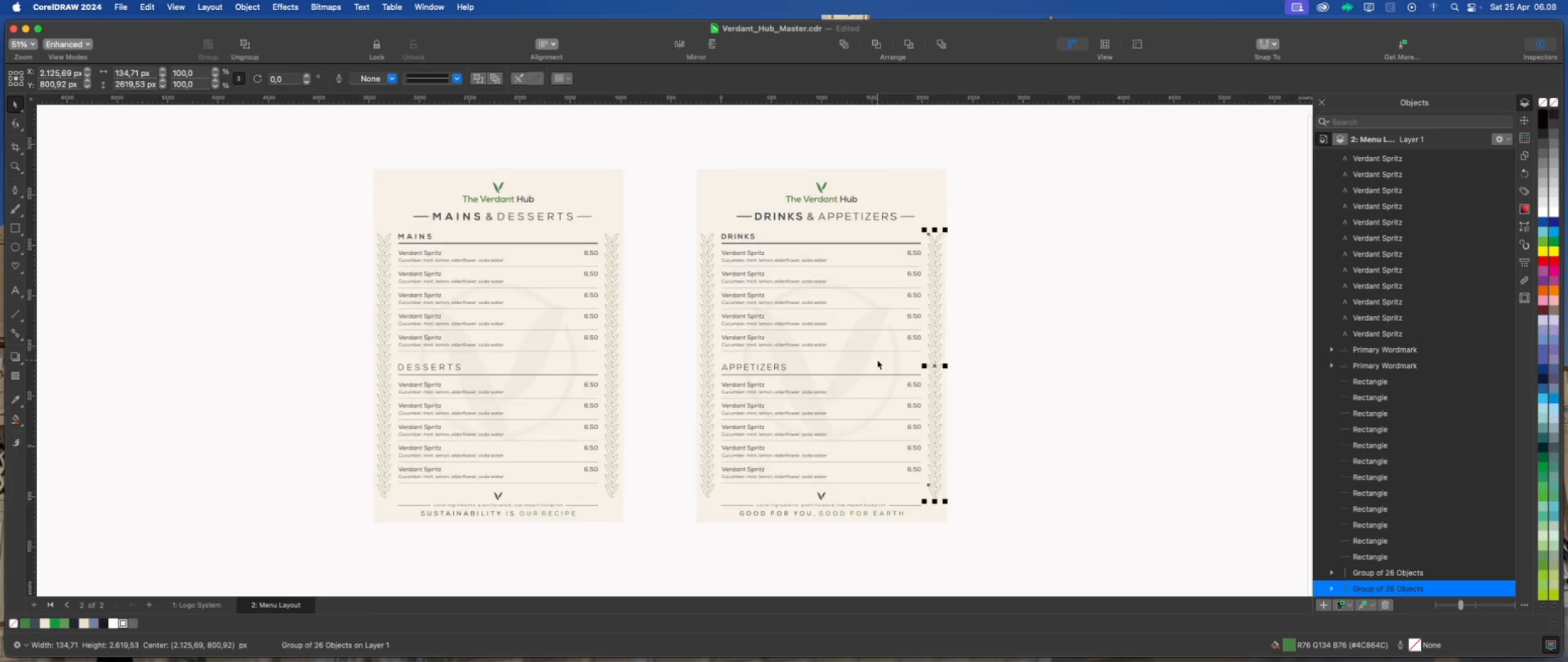 
scroll: coordinate [877, 360], scroll_direction: up, amount: 1.0
 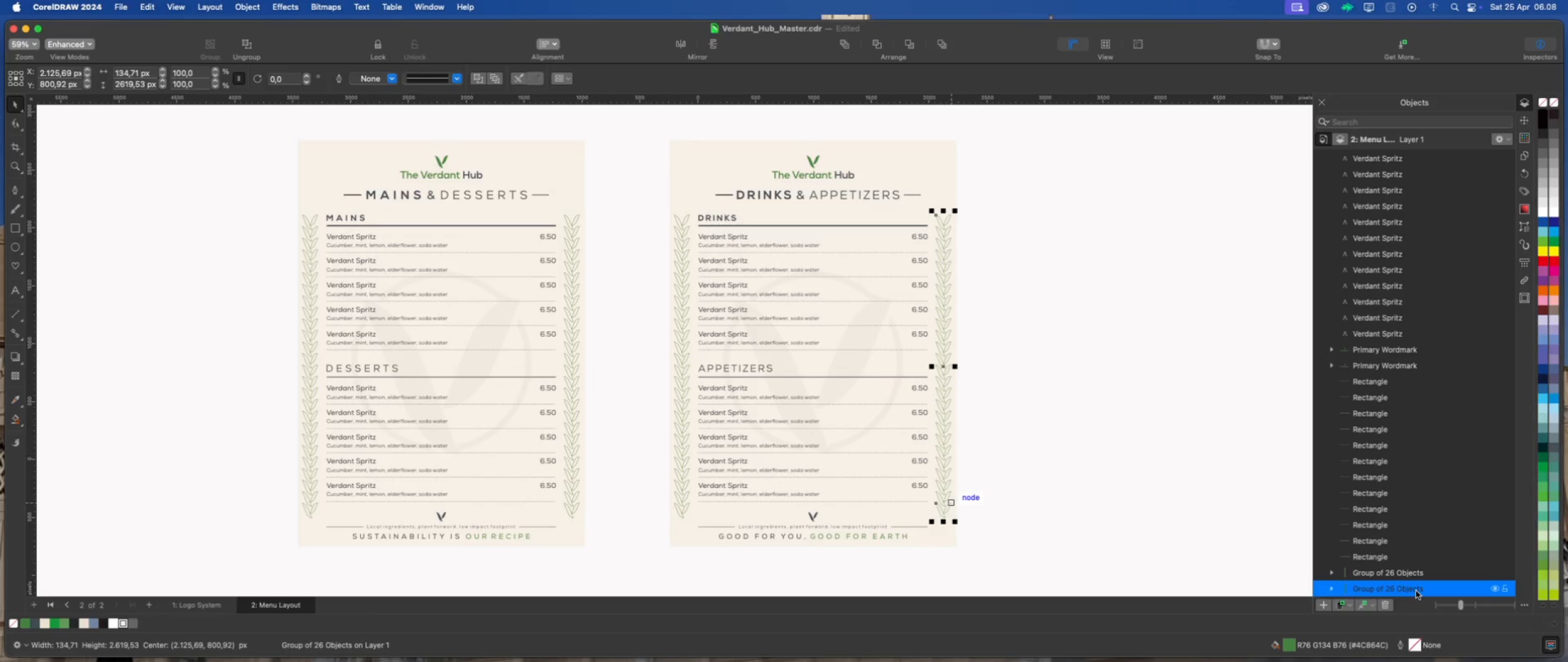 
double_click([1418, 590])
 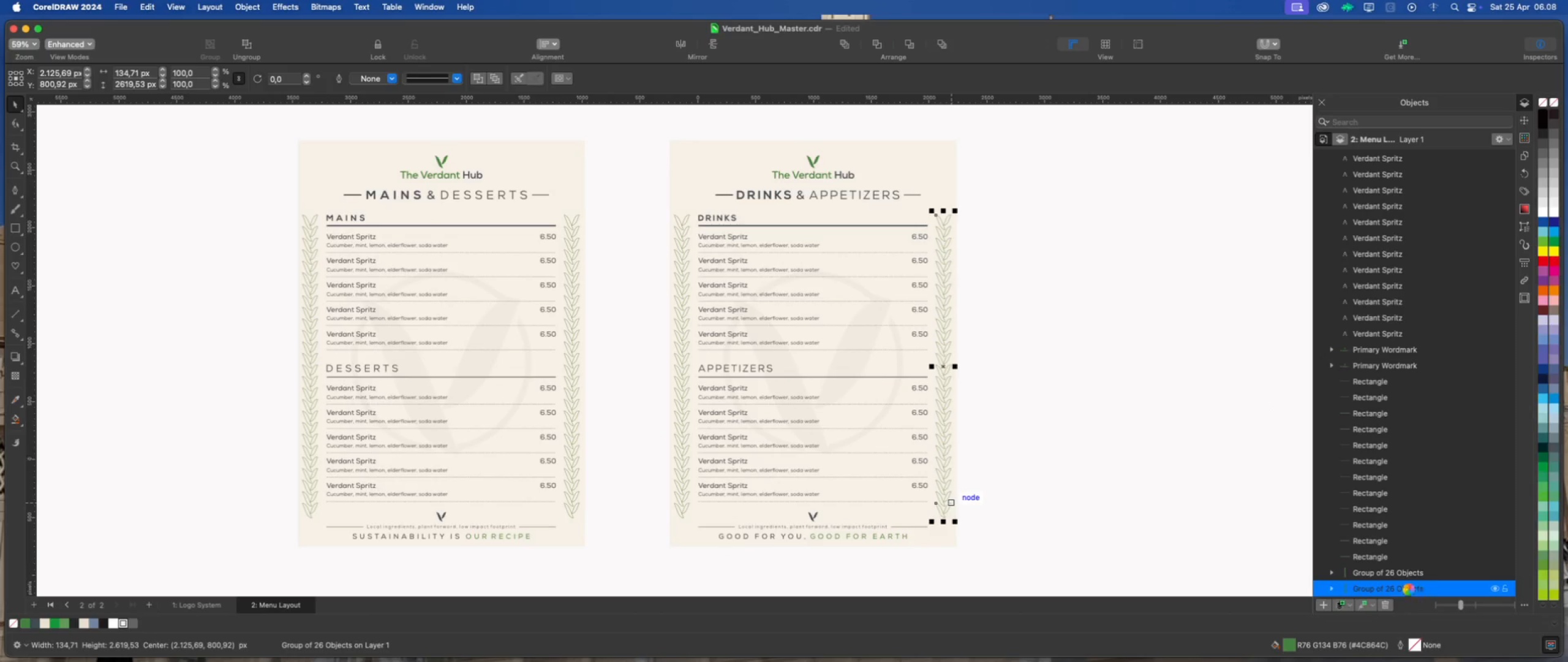 
scroll: coordinate [1359, 575], scroll_direction: down, amount: 1.0
 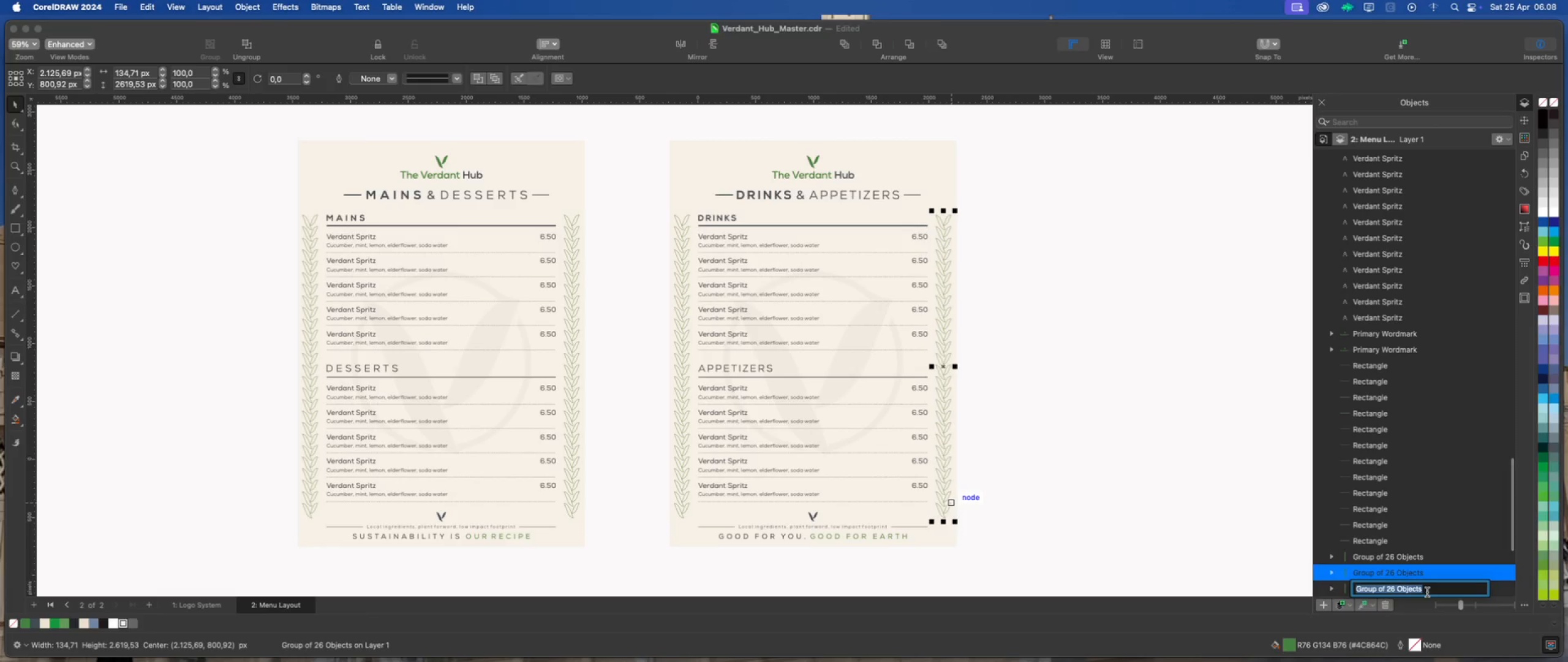 
type(Pattern)
 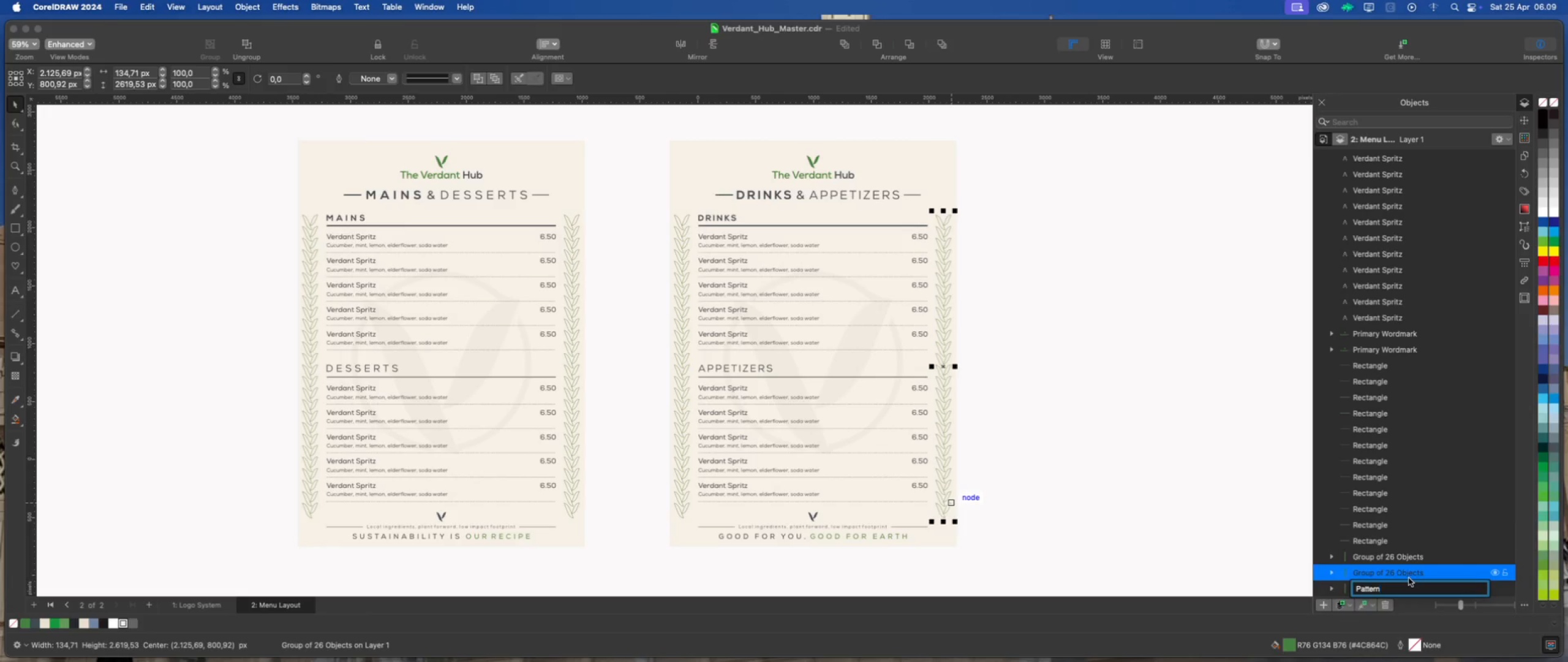 
wait(6.01)
 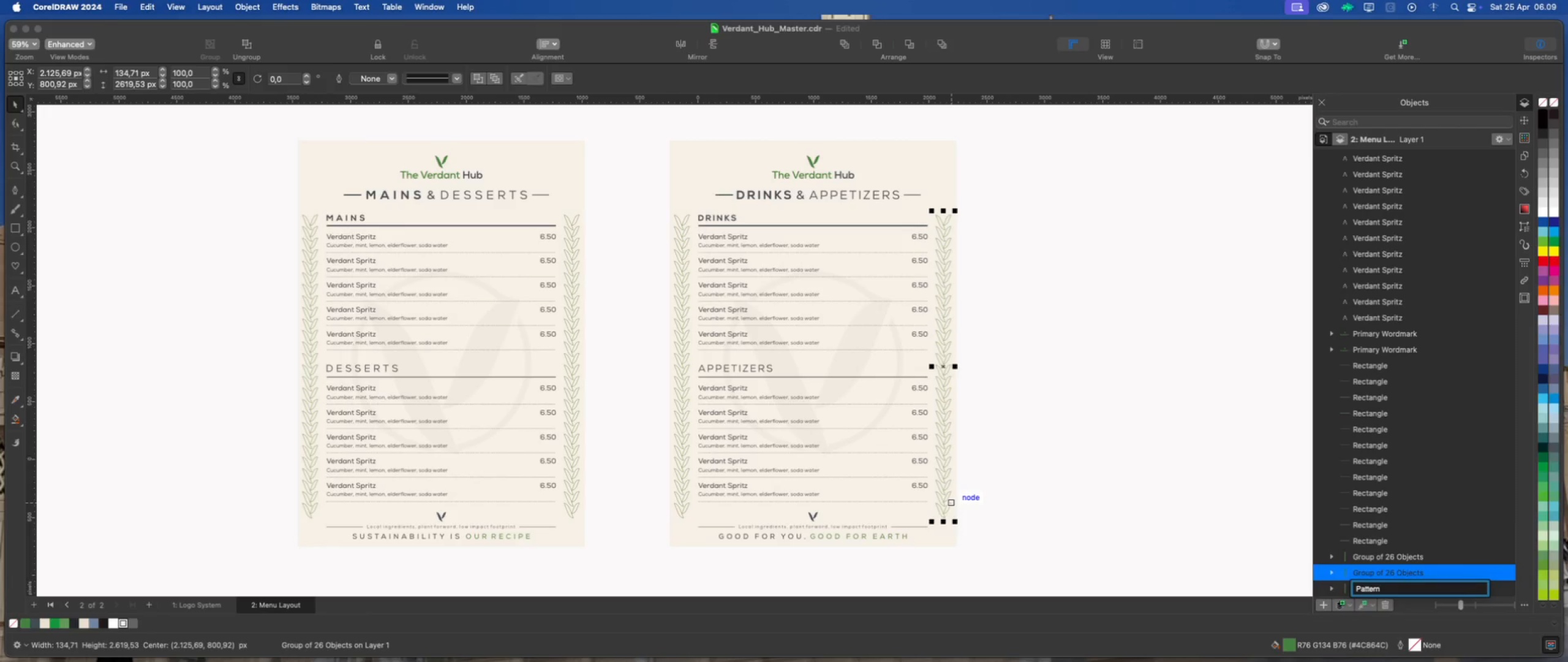 
key(Alt+OptionLeft)
 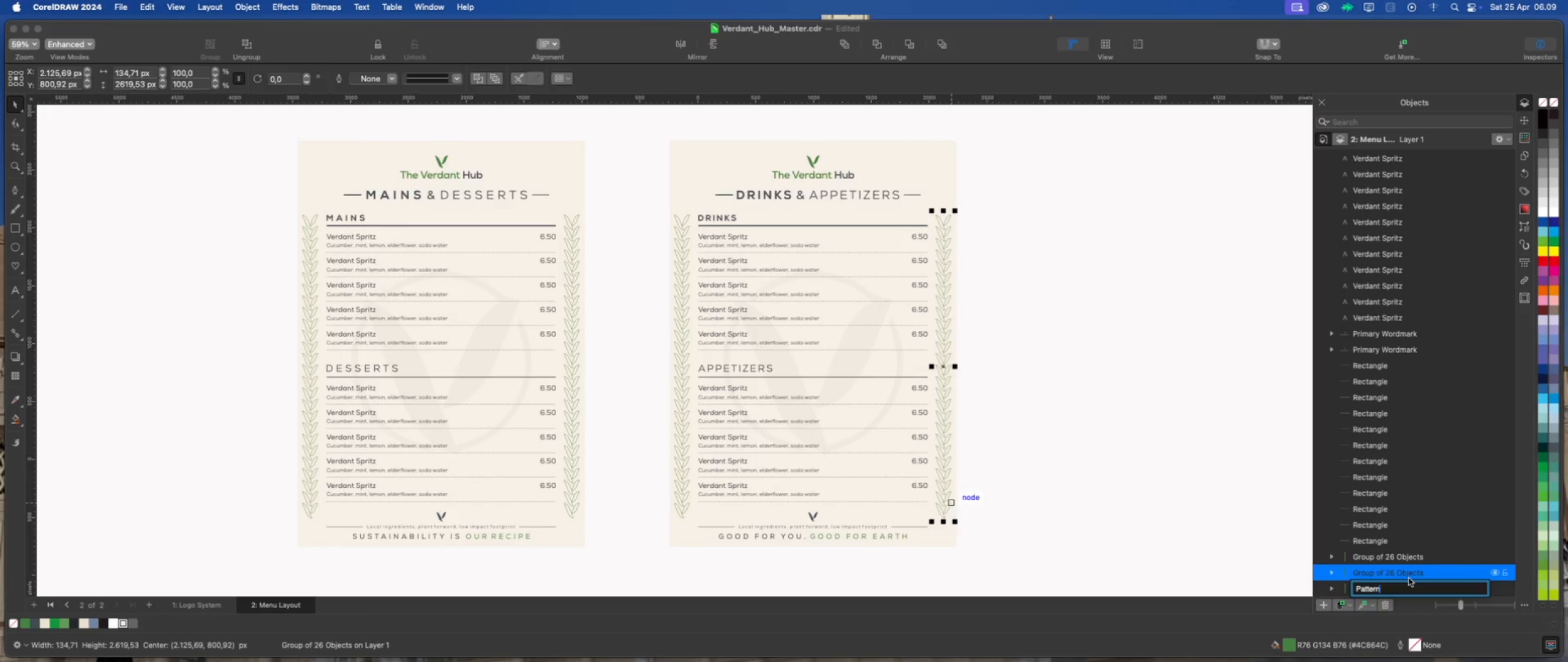 
type( right)
 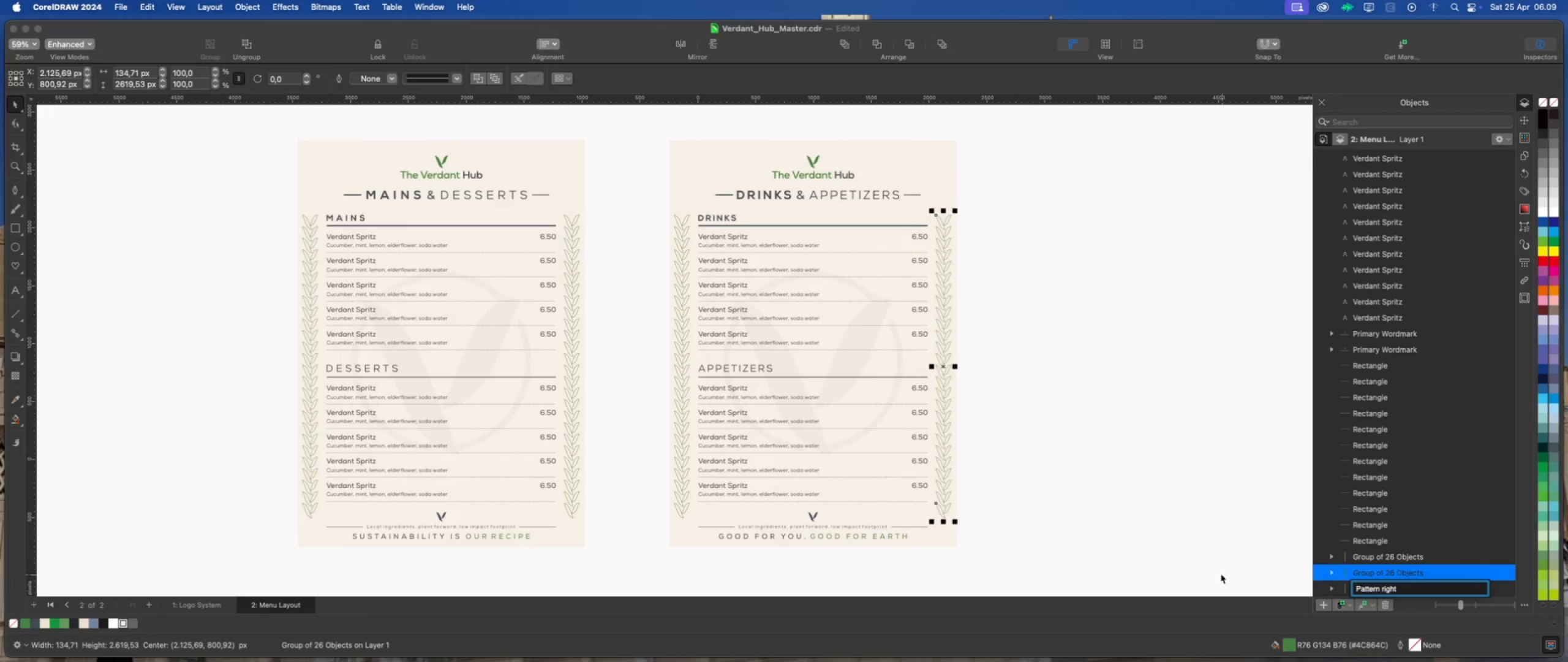 
left_click([1110, 542])
 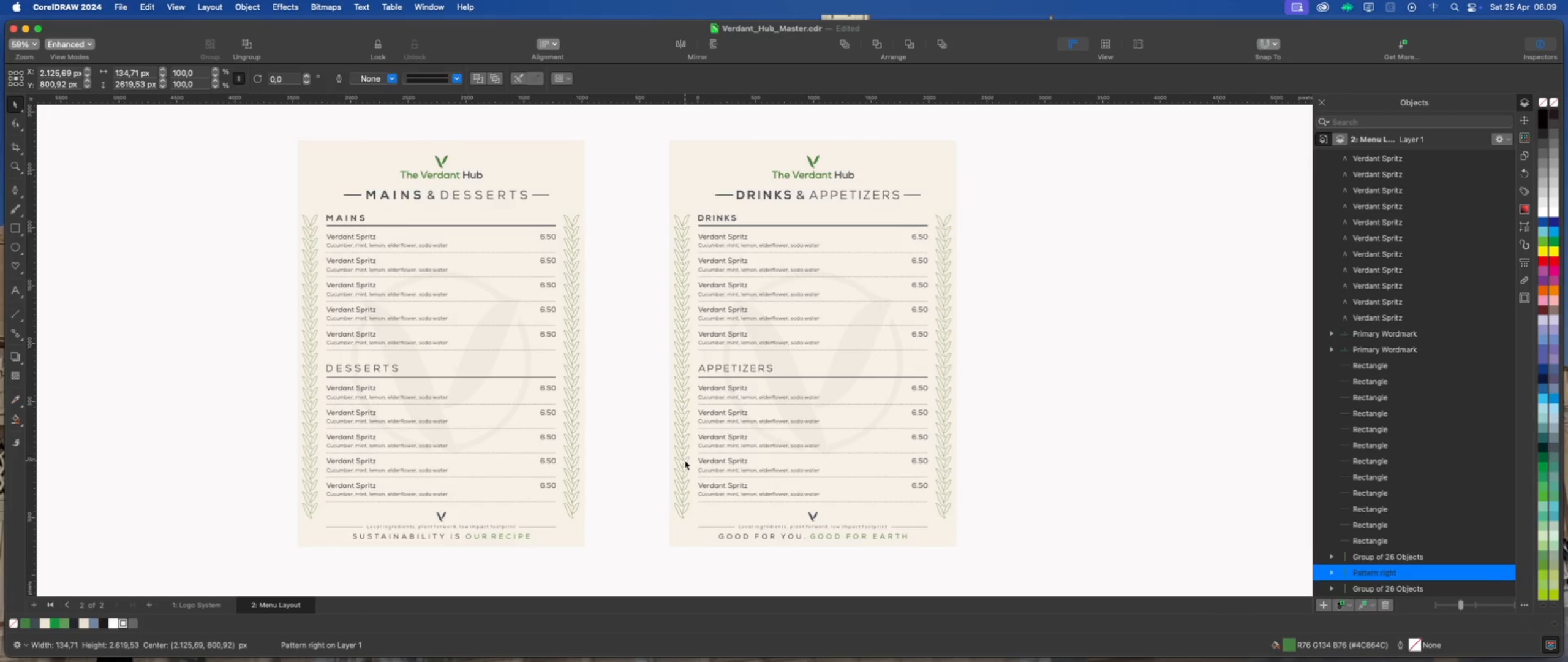 
left_click([685, 460])
 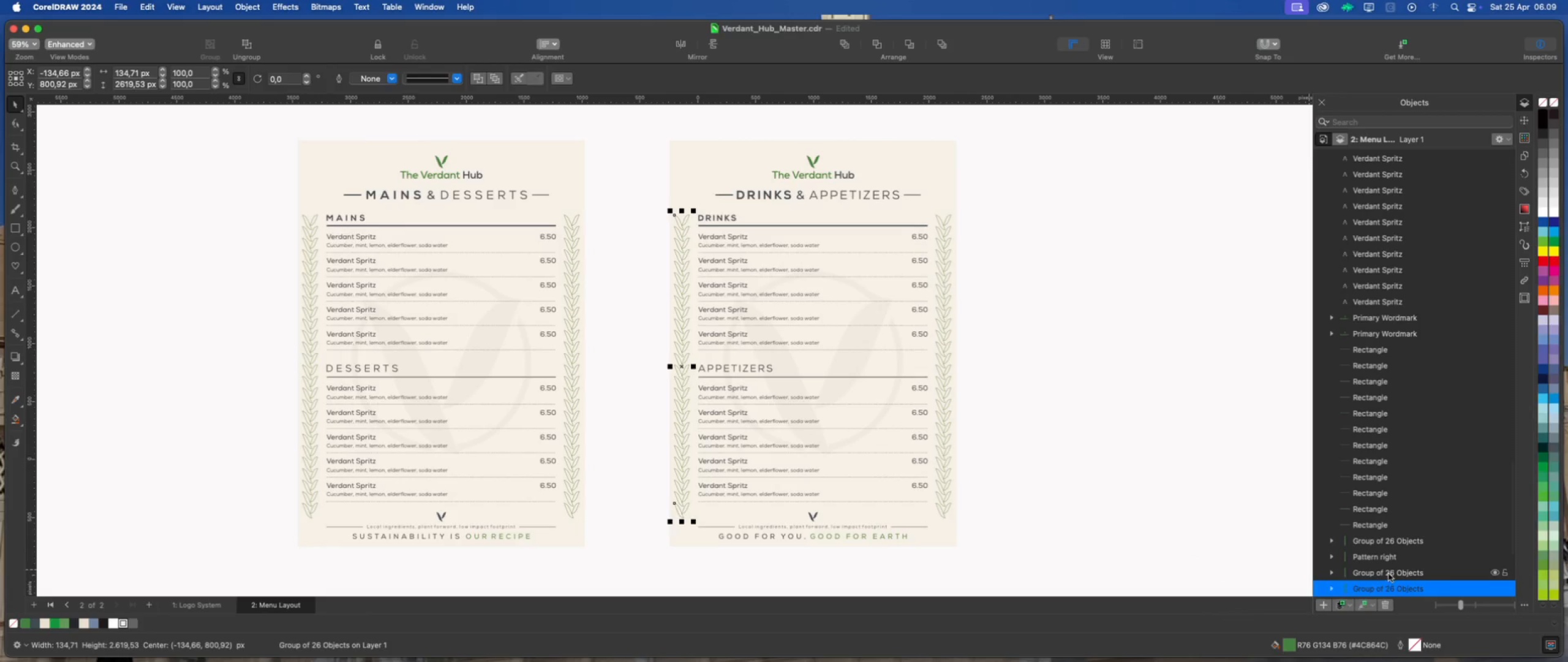 
scroll: coordinate [1385, 582], scroll_direction: down, amount: 5.0
 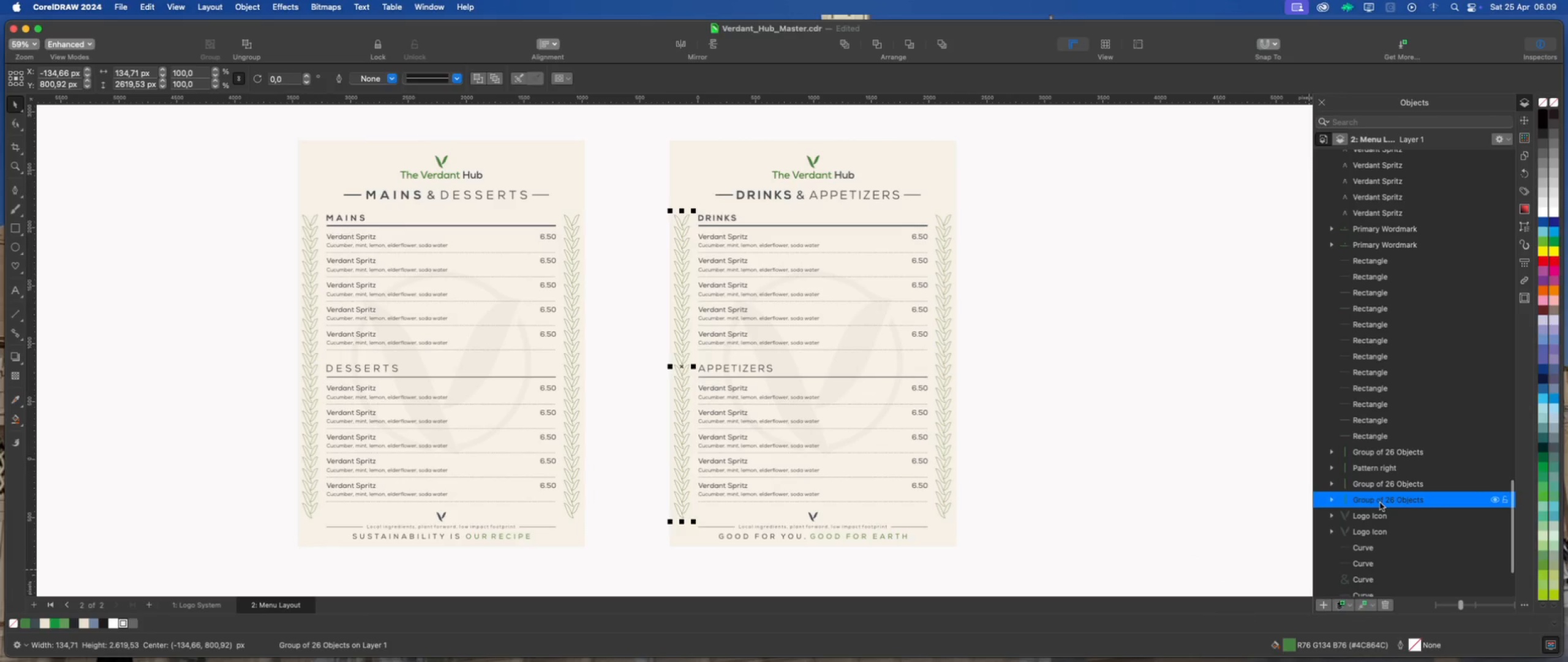 
double_click([1380, 503])
 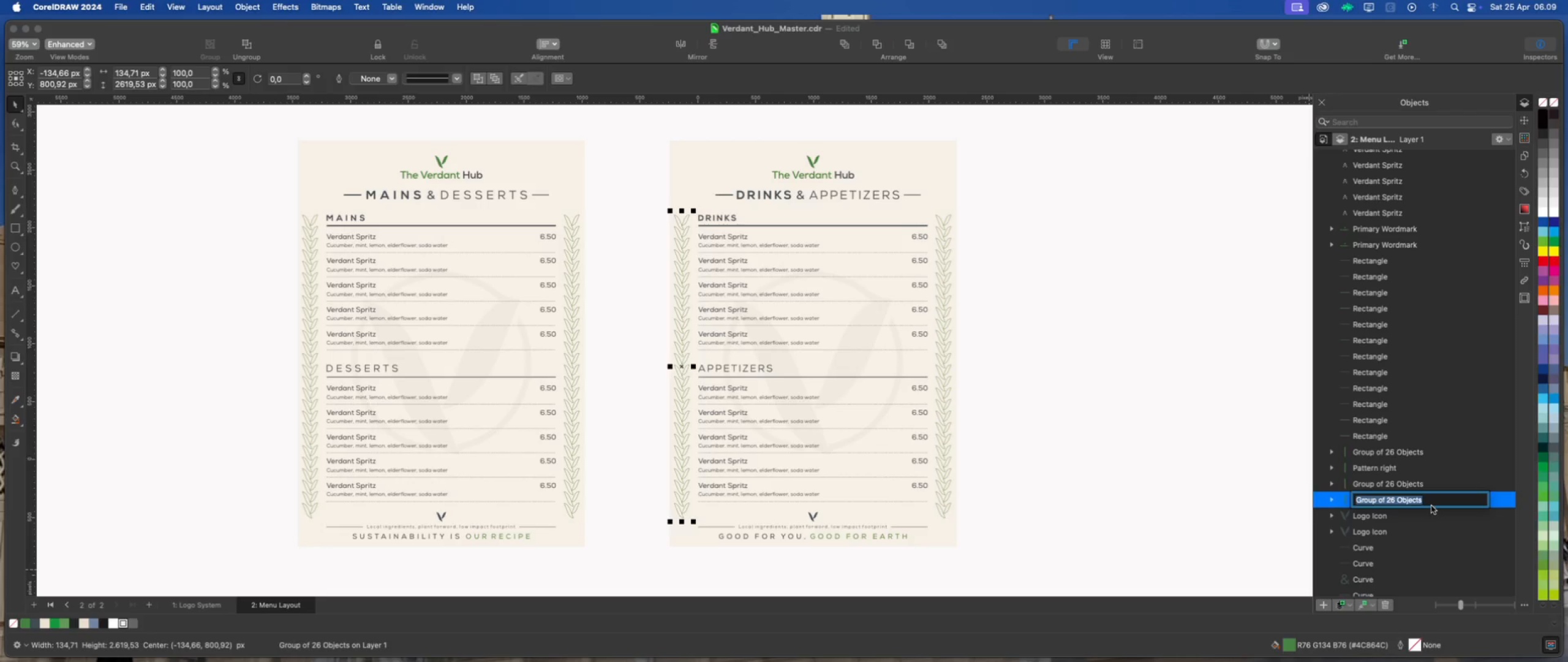 
type(Pattern Left)
 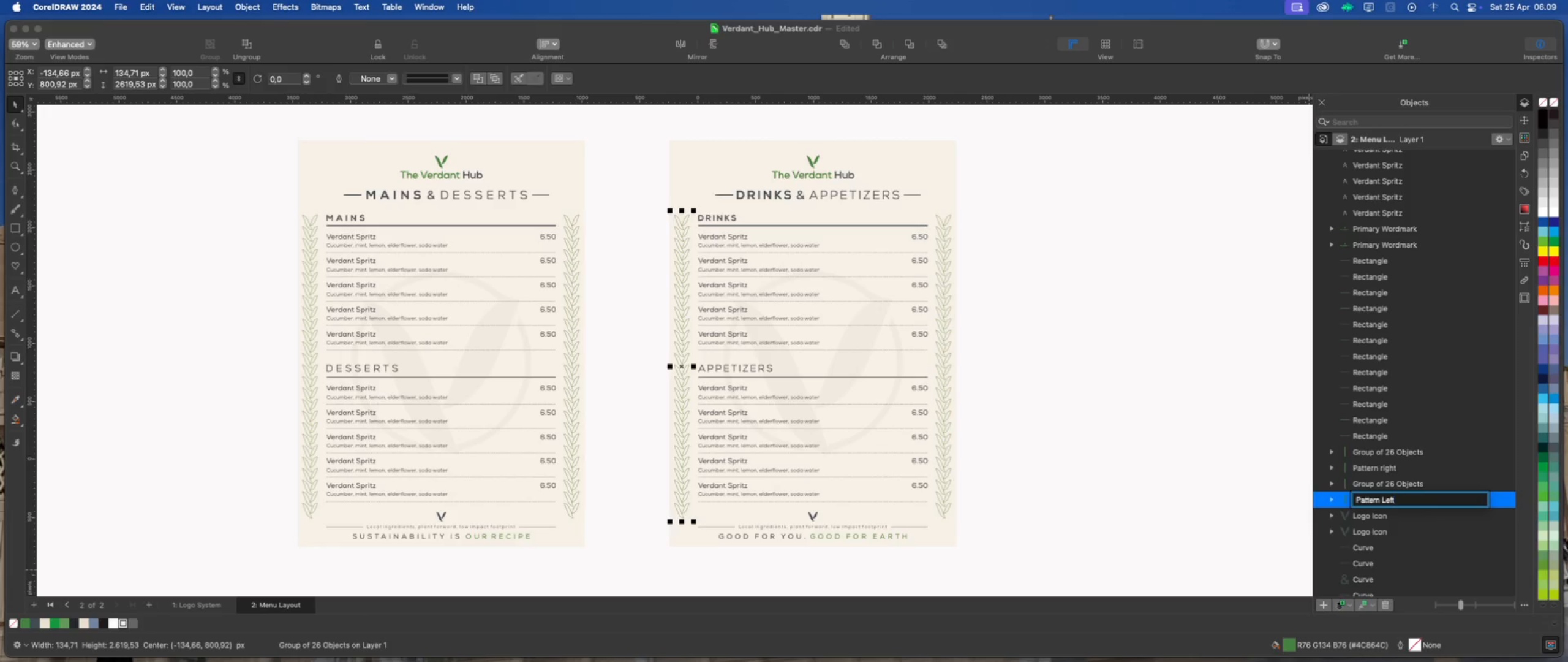 
left_click([1460, 520])
 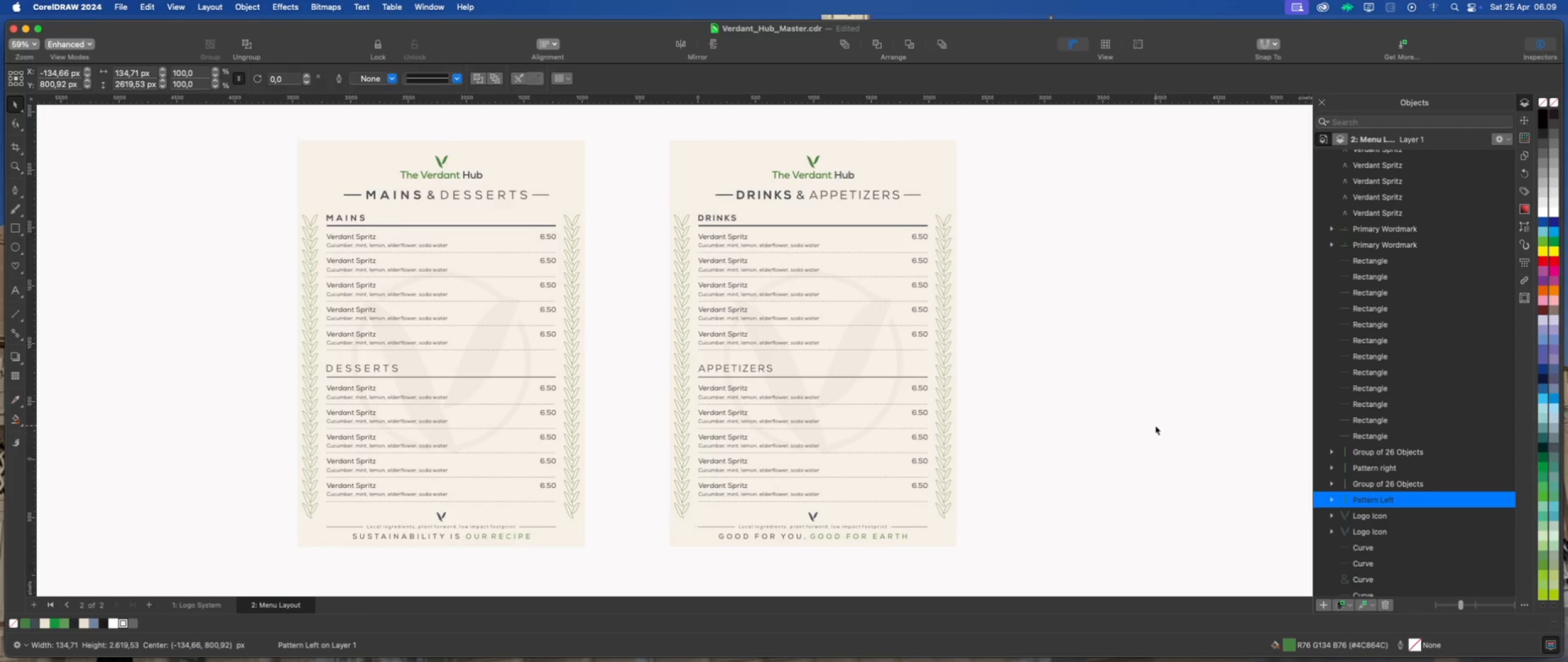 
left_click([1155, 425])
 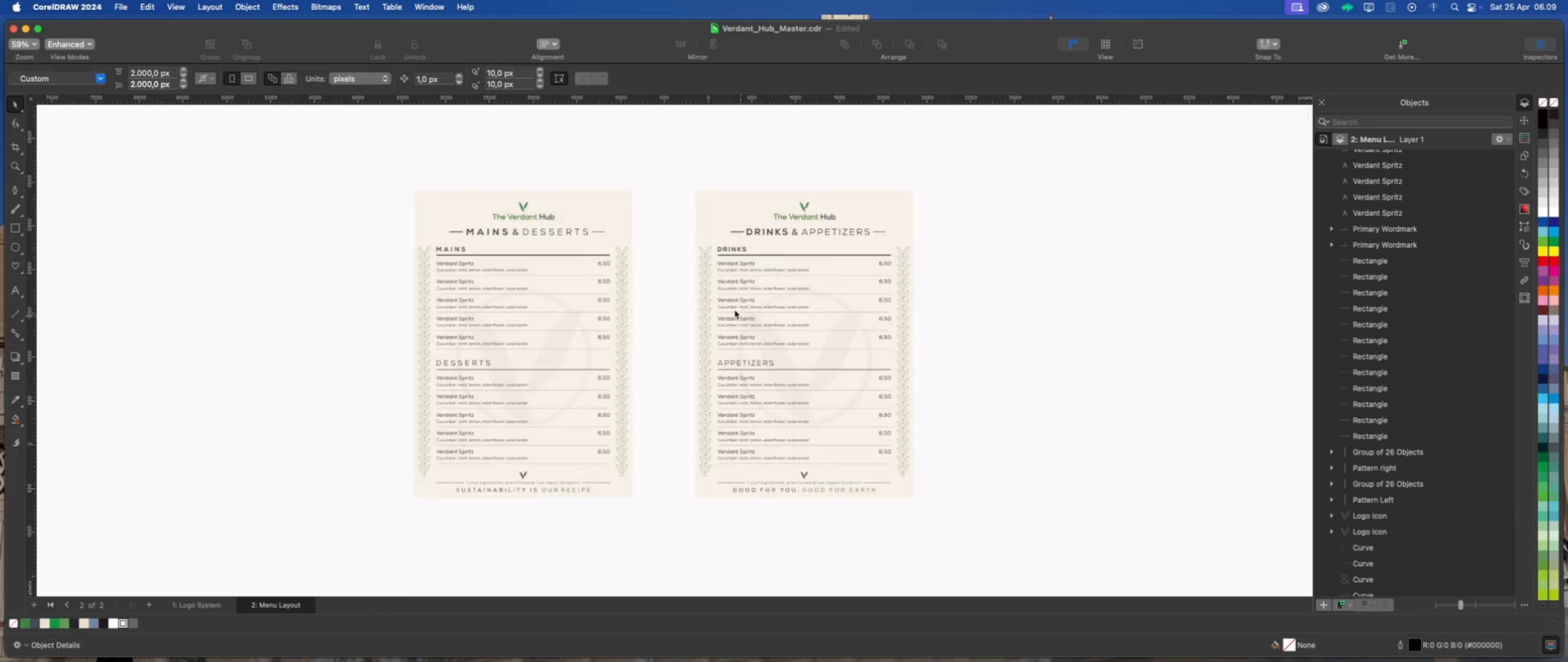 
scroll: coordinate [807, 363], scroll_direction: down, amount: 2.0
 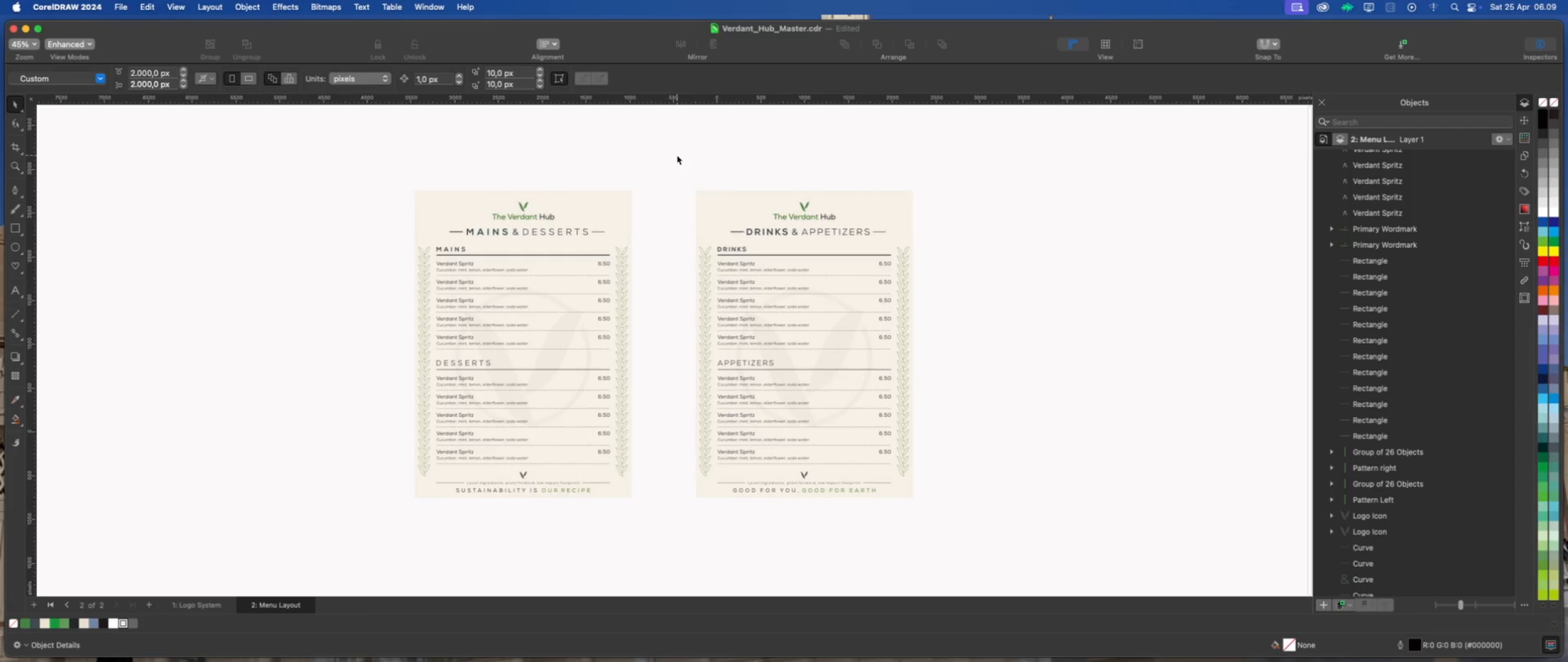 
left_click_drag(start_coordinate=[677, 155], to_coordinate=[978, 514])
 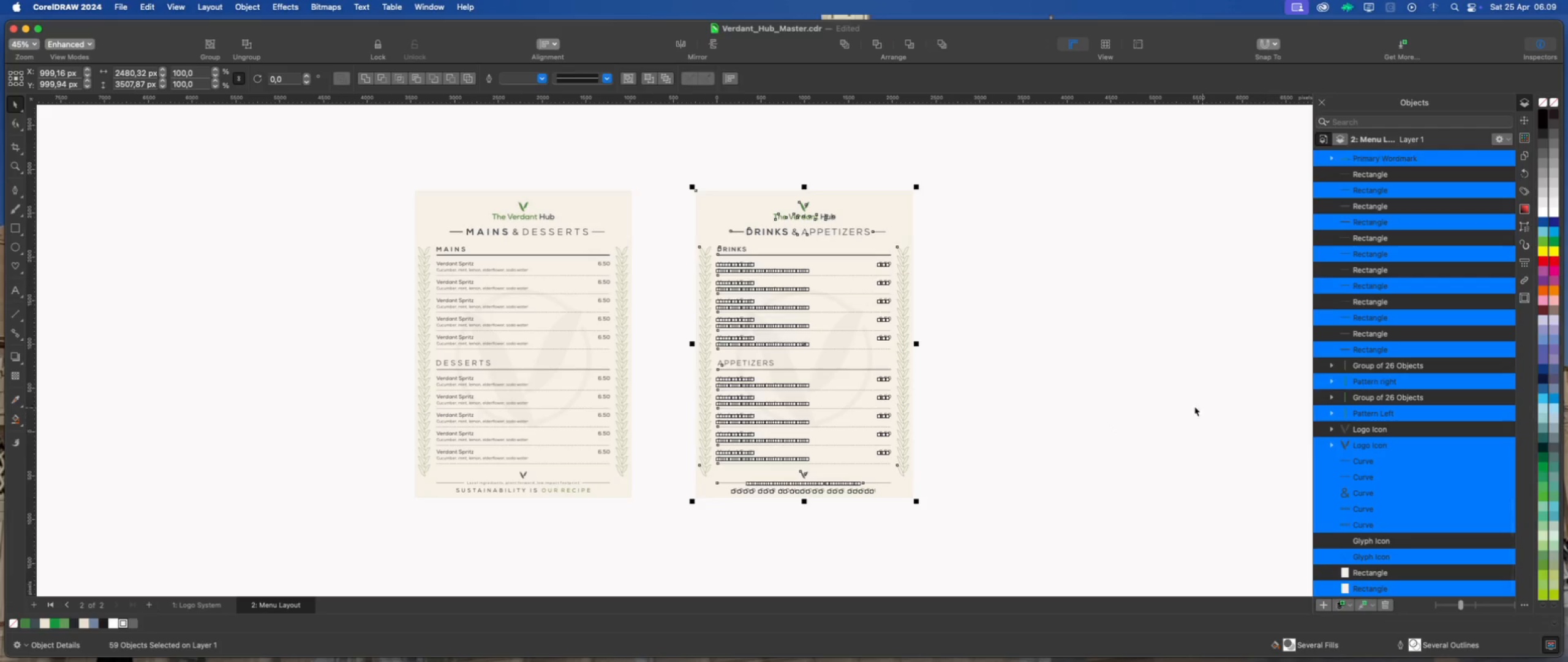 
scroll: coordinate [962, 303], scroll_direction: up, amount: 1.0
 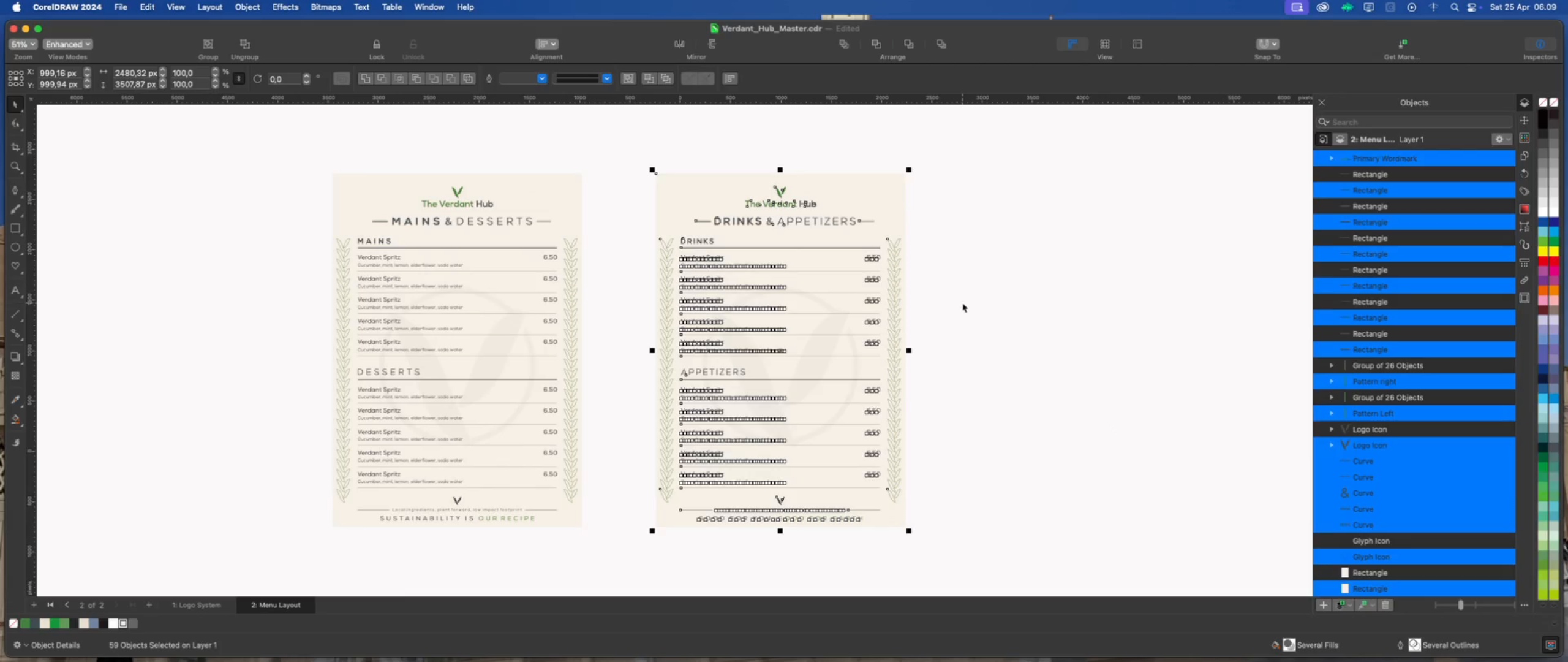 
wait(10.85)
 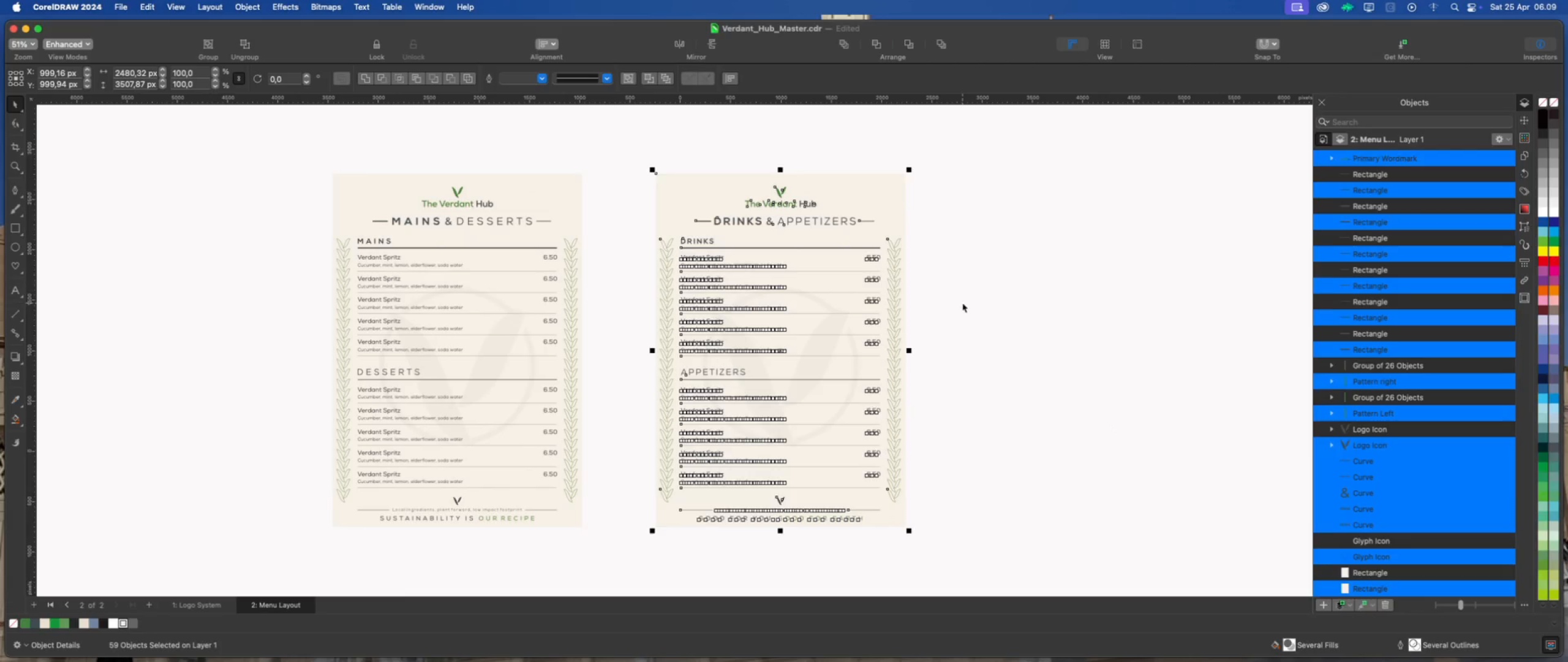 
key(Meta+G)
 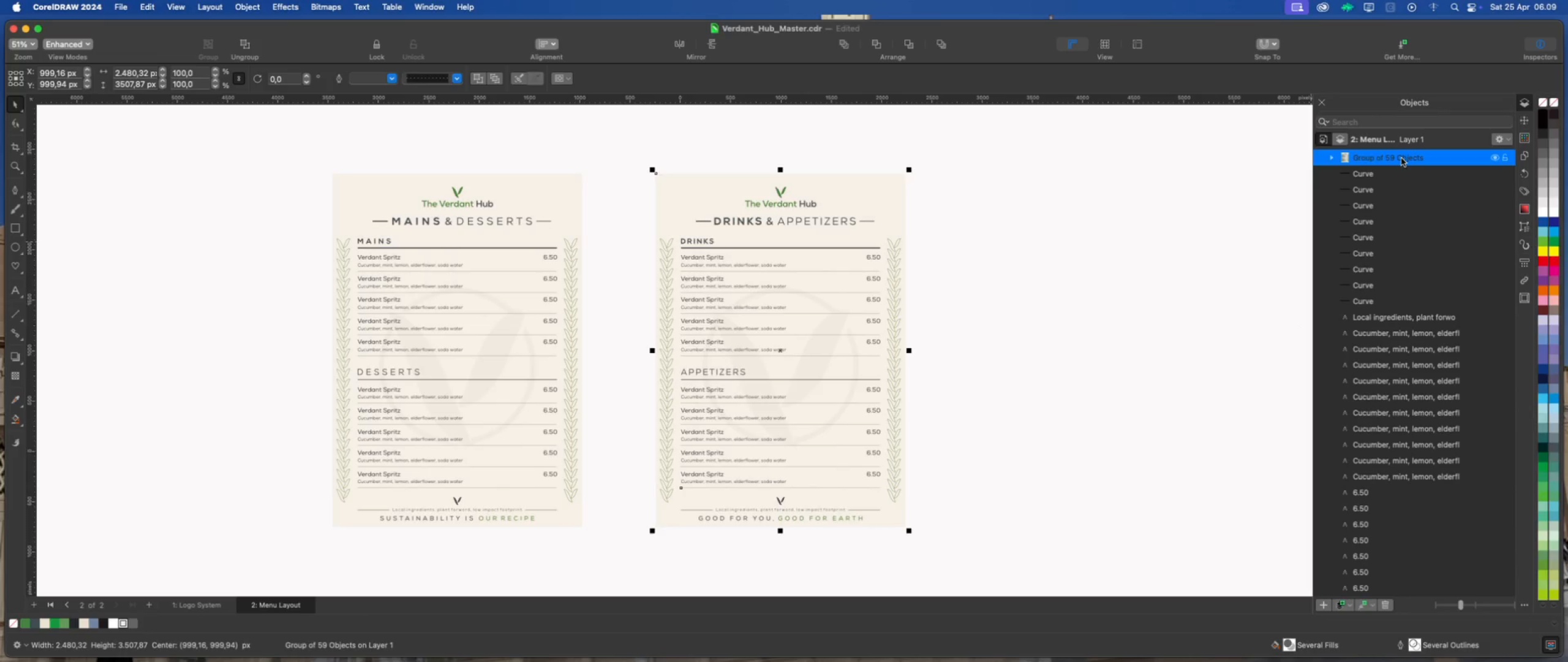 
wait(6.94)
 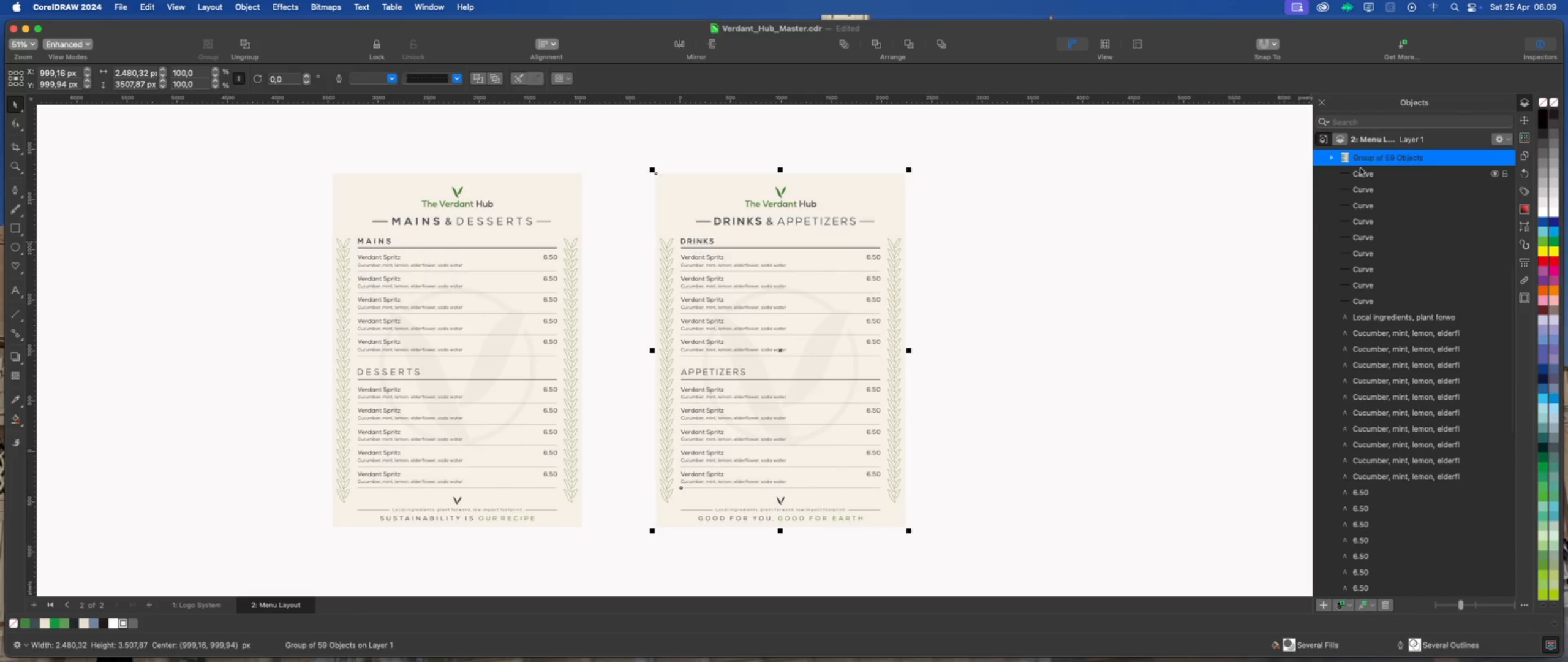 
double_click([1401, 158])
 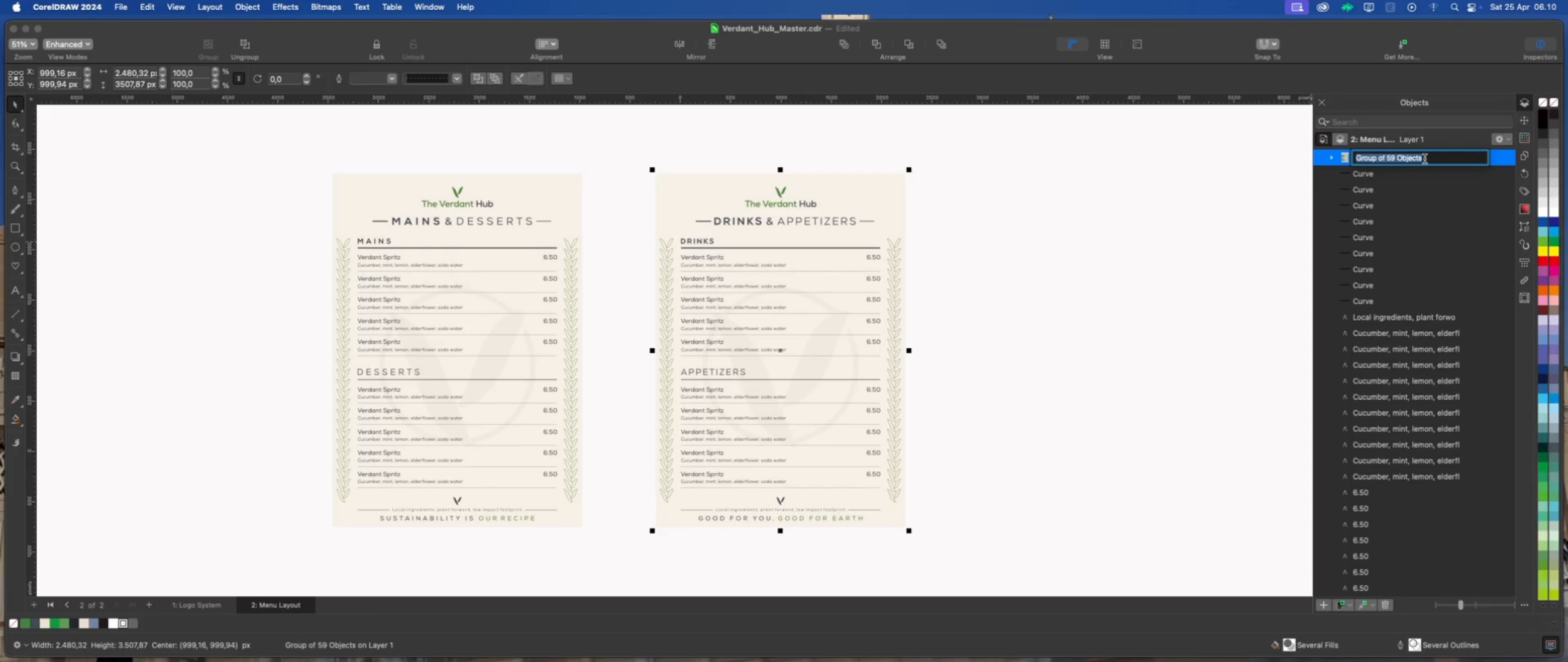 
wait(22.07)
 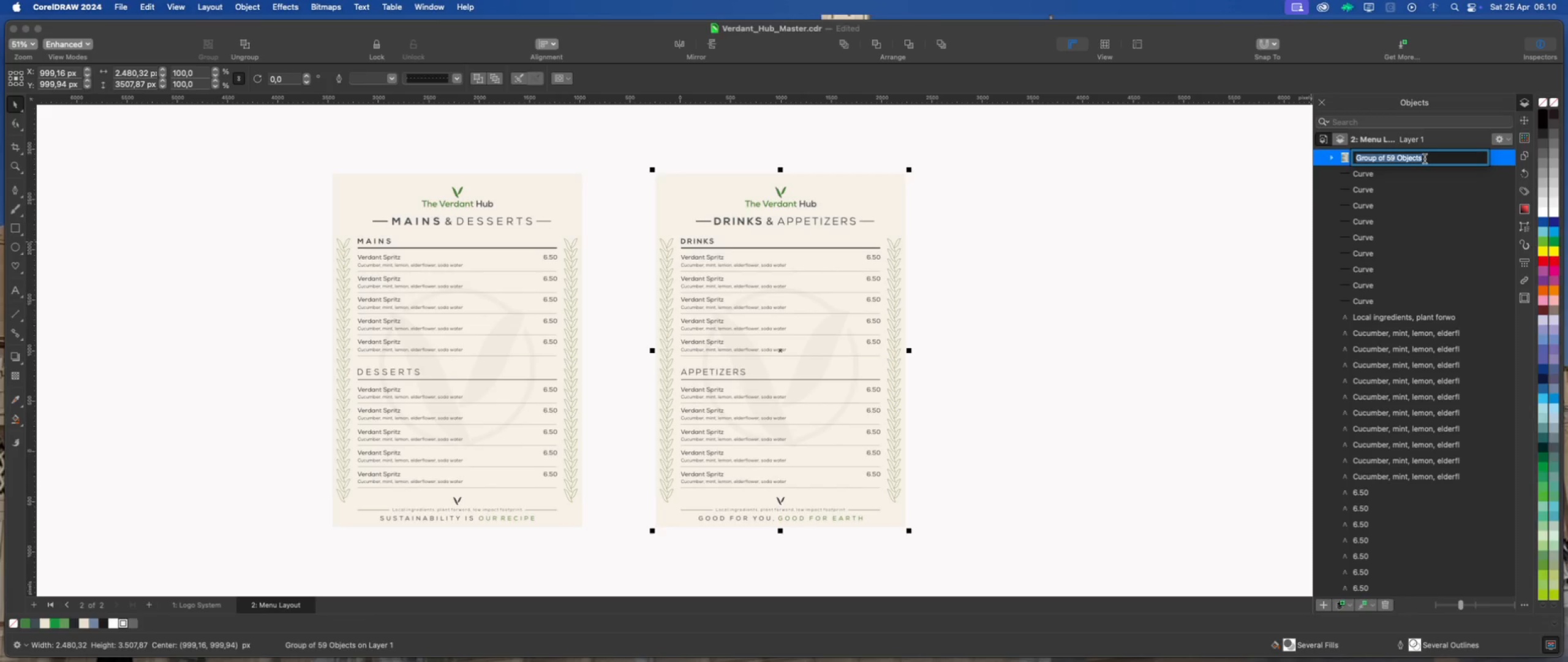 
type(Front Page)
 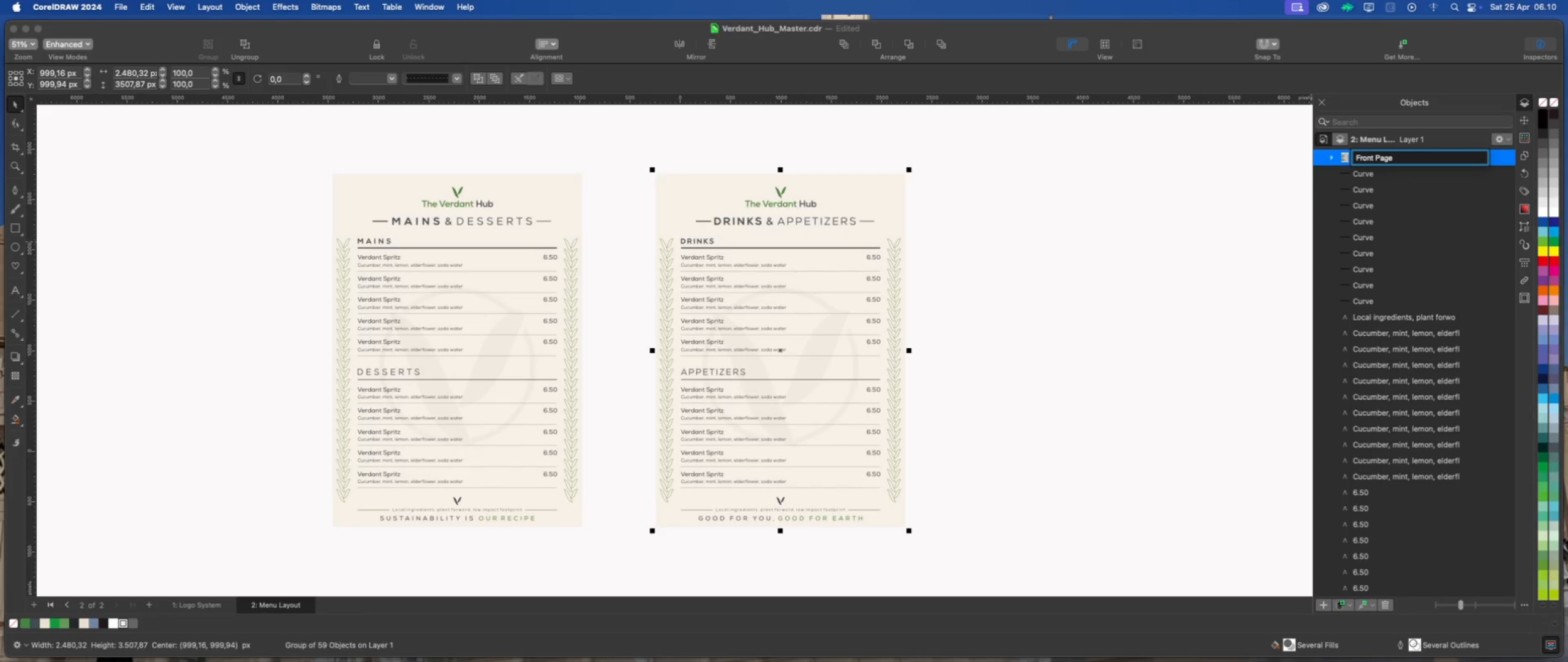 
key(Space)
 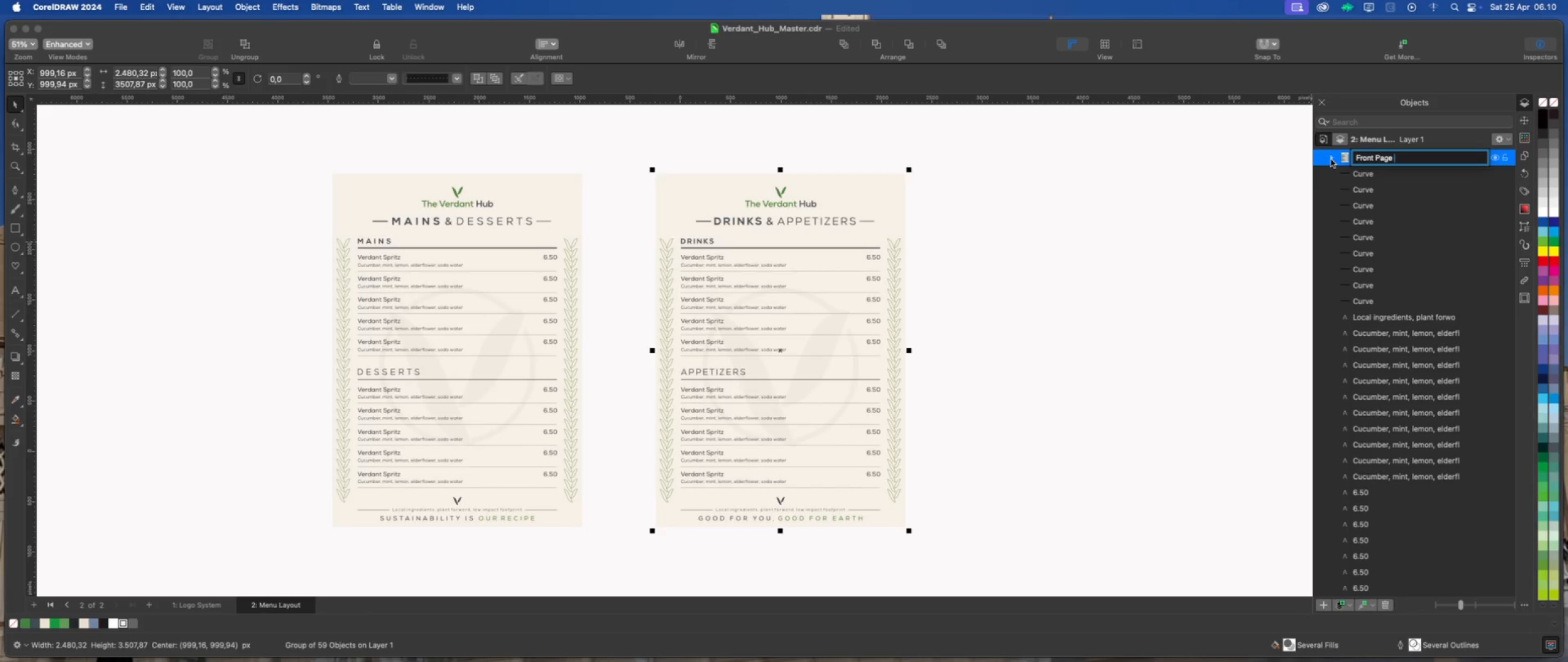 
left_click([1331, 159])
 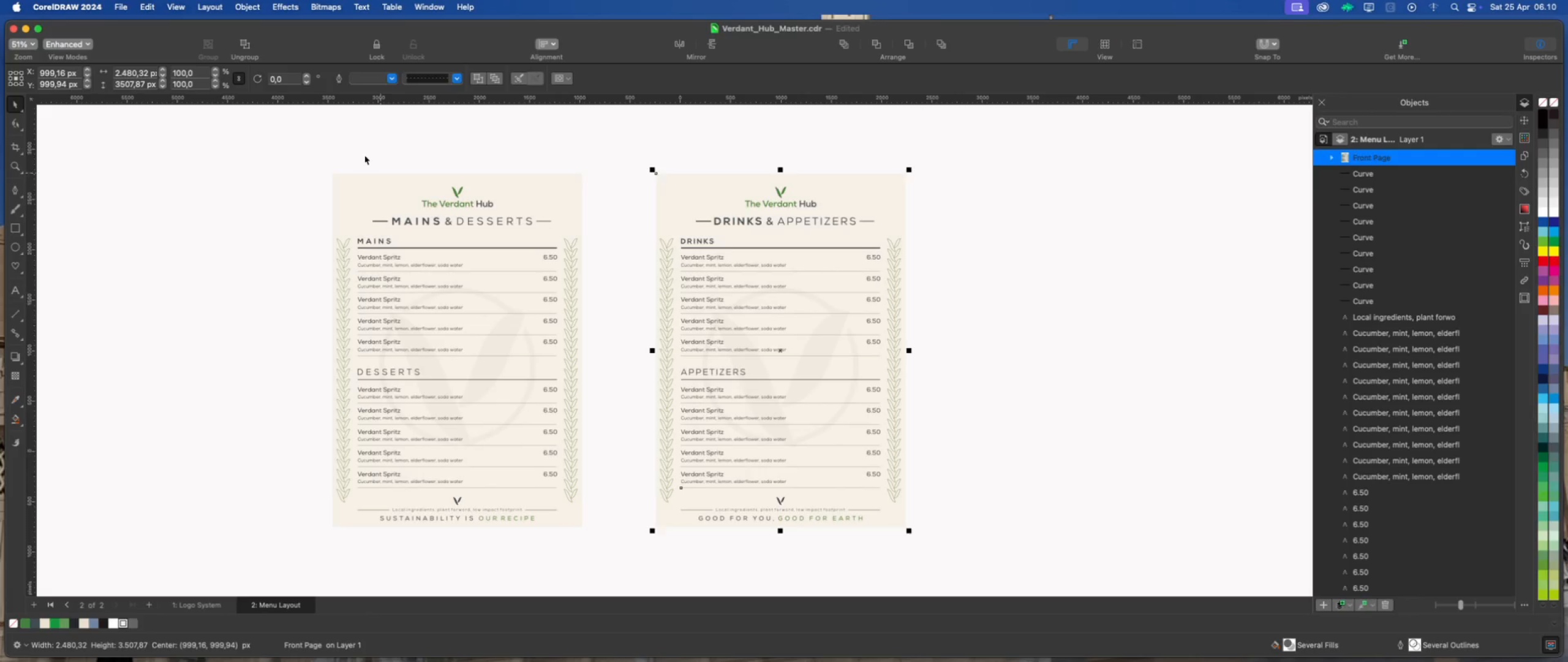 
left_click_drag(start_coordinate=[360, 150], to_coordinate=[357, 149])
 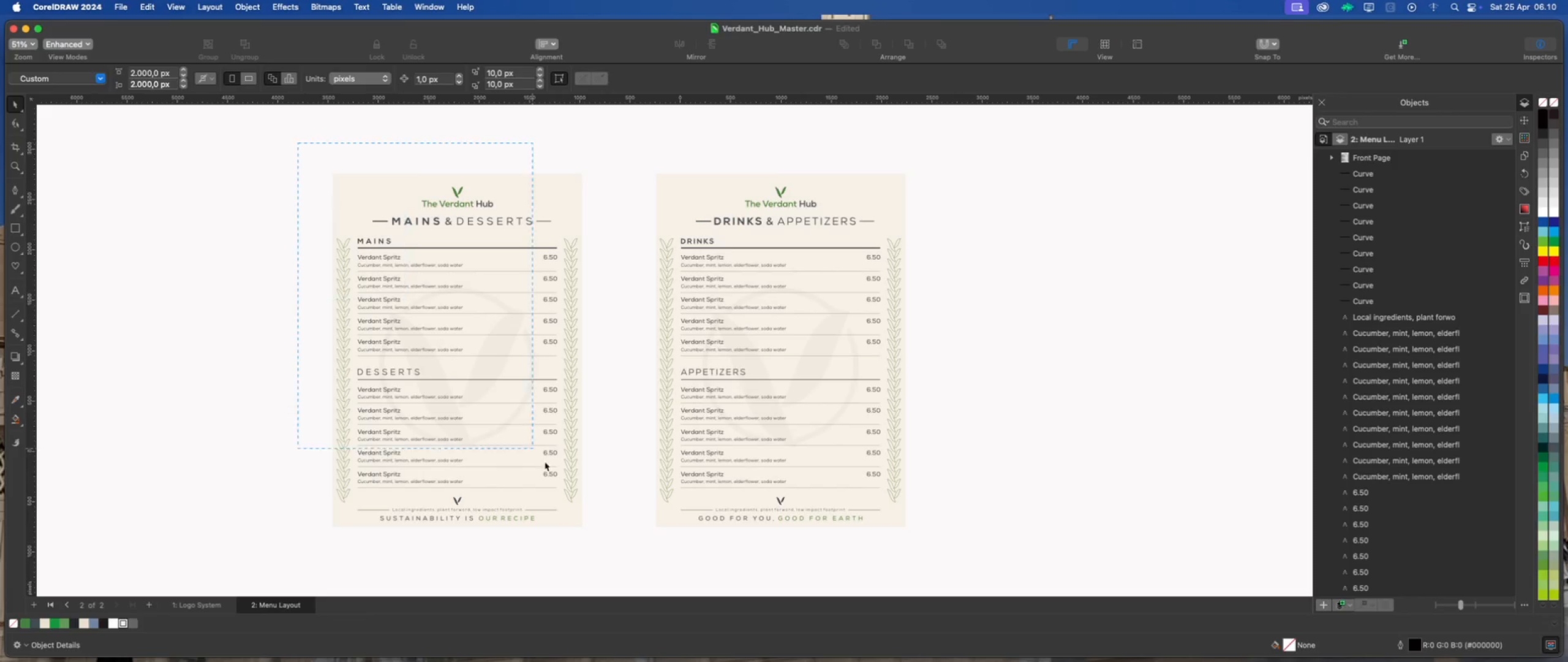 
left_click_drag(start_coordinate=[298, 143], to_coordinate=[627, 554])
 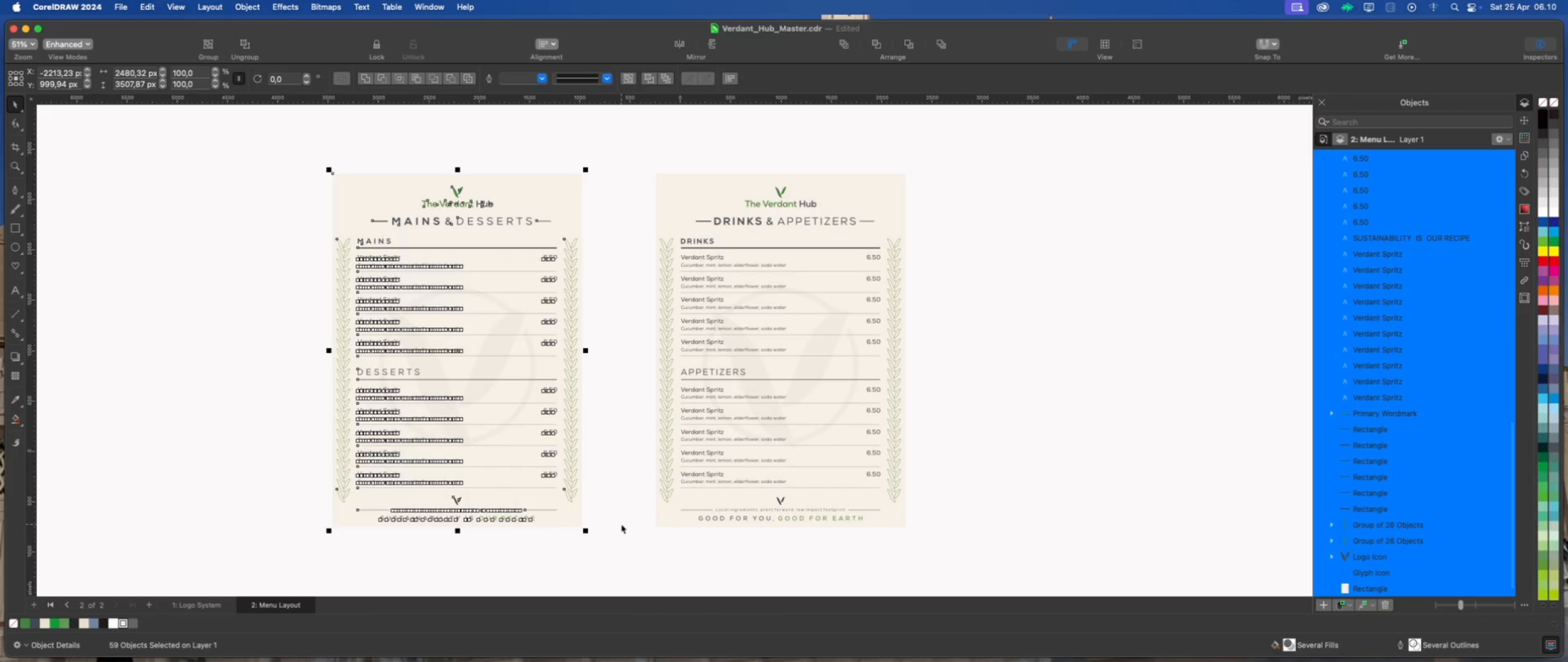 
key(Meta+G)
 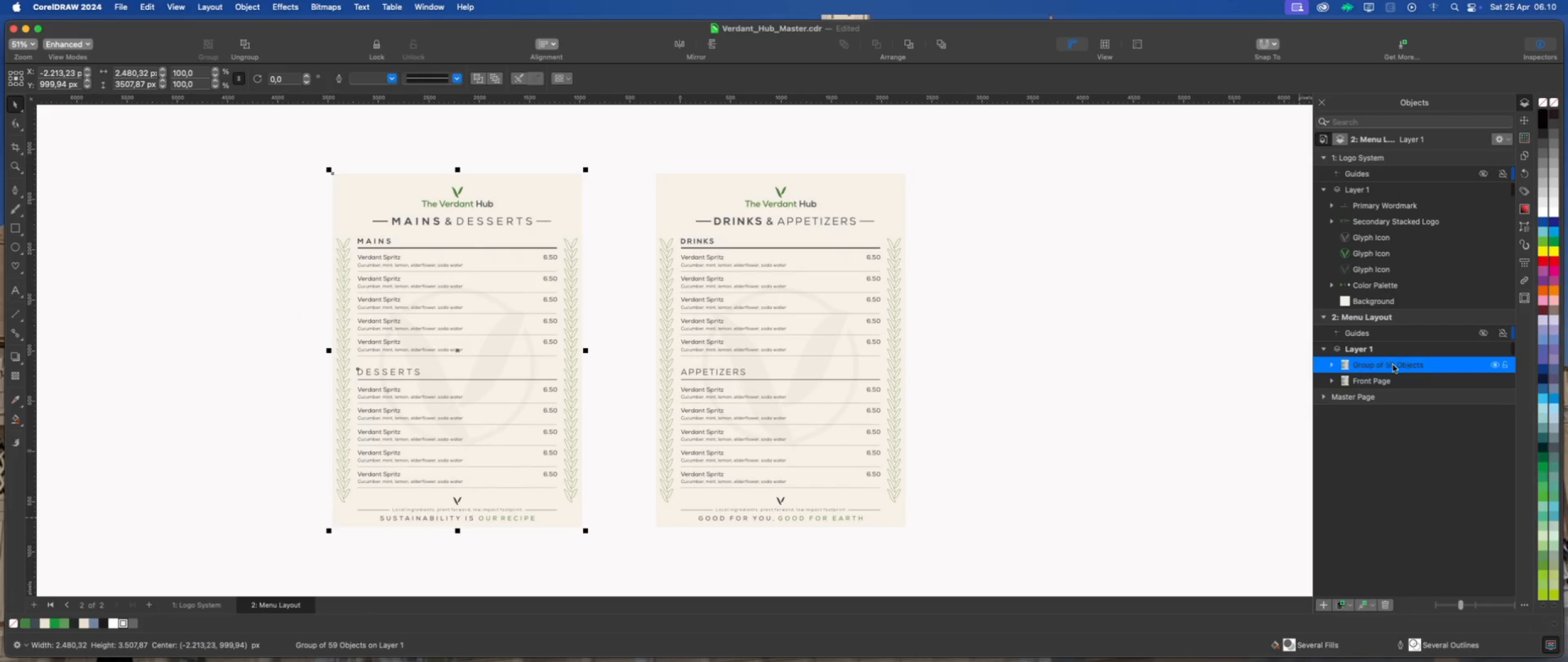 
double_click([1394, 365])
 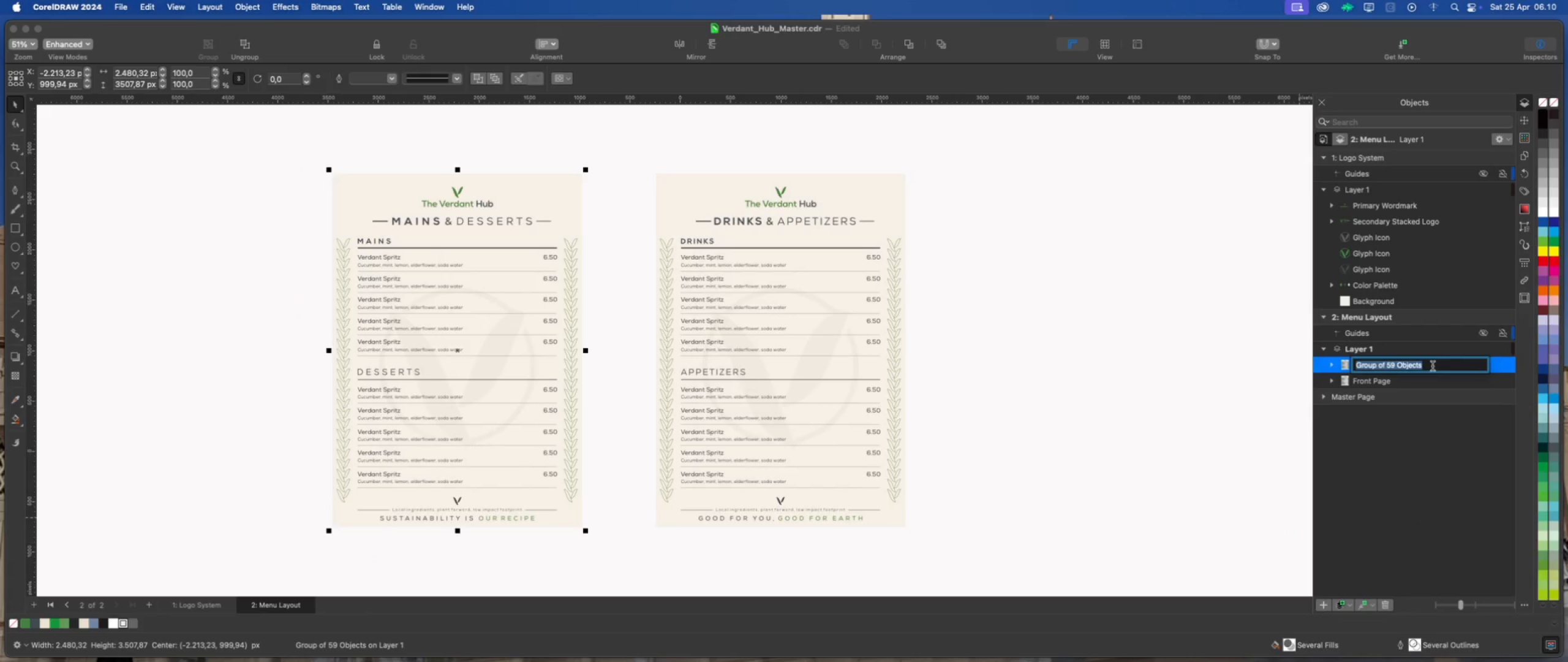 
type(BA)
key(Backspace)
type(ack Page)
 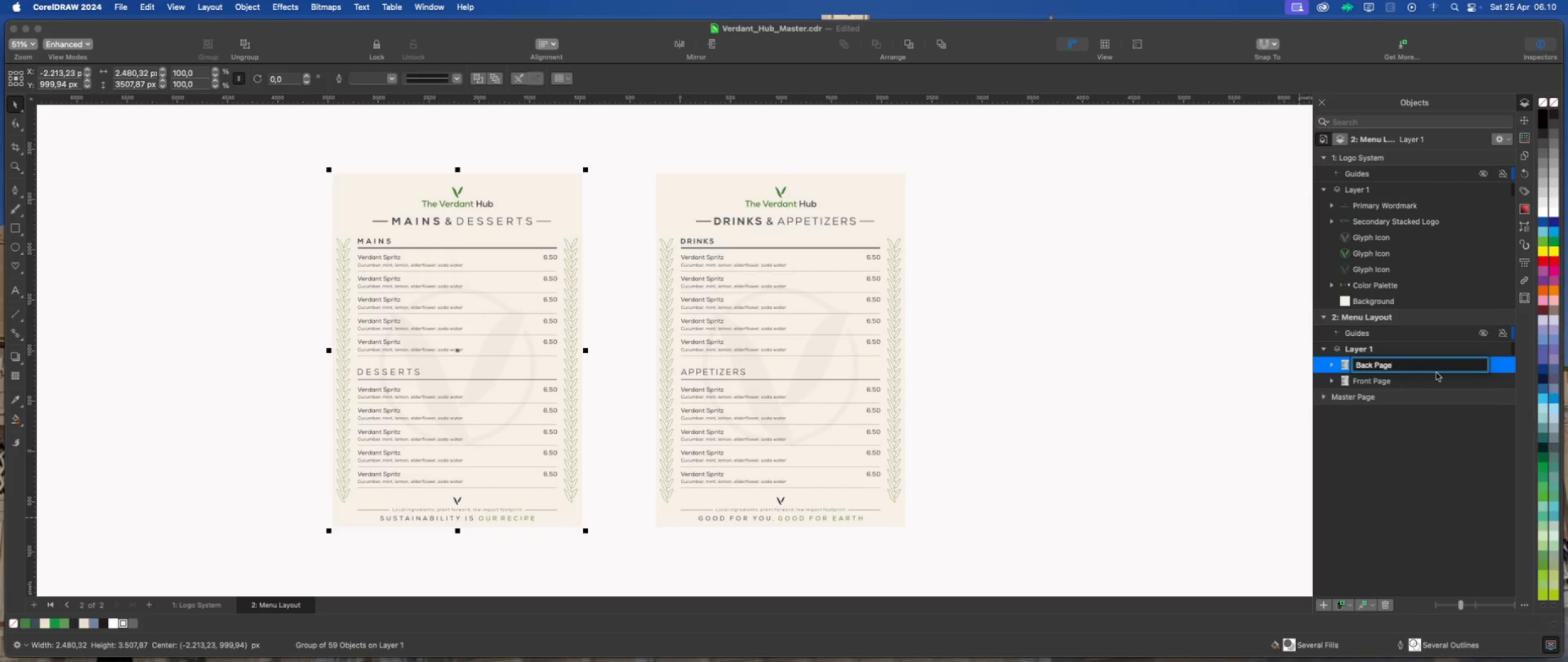 
left_click([1458, 458])
 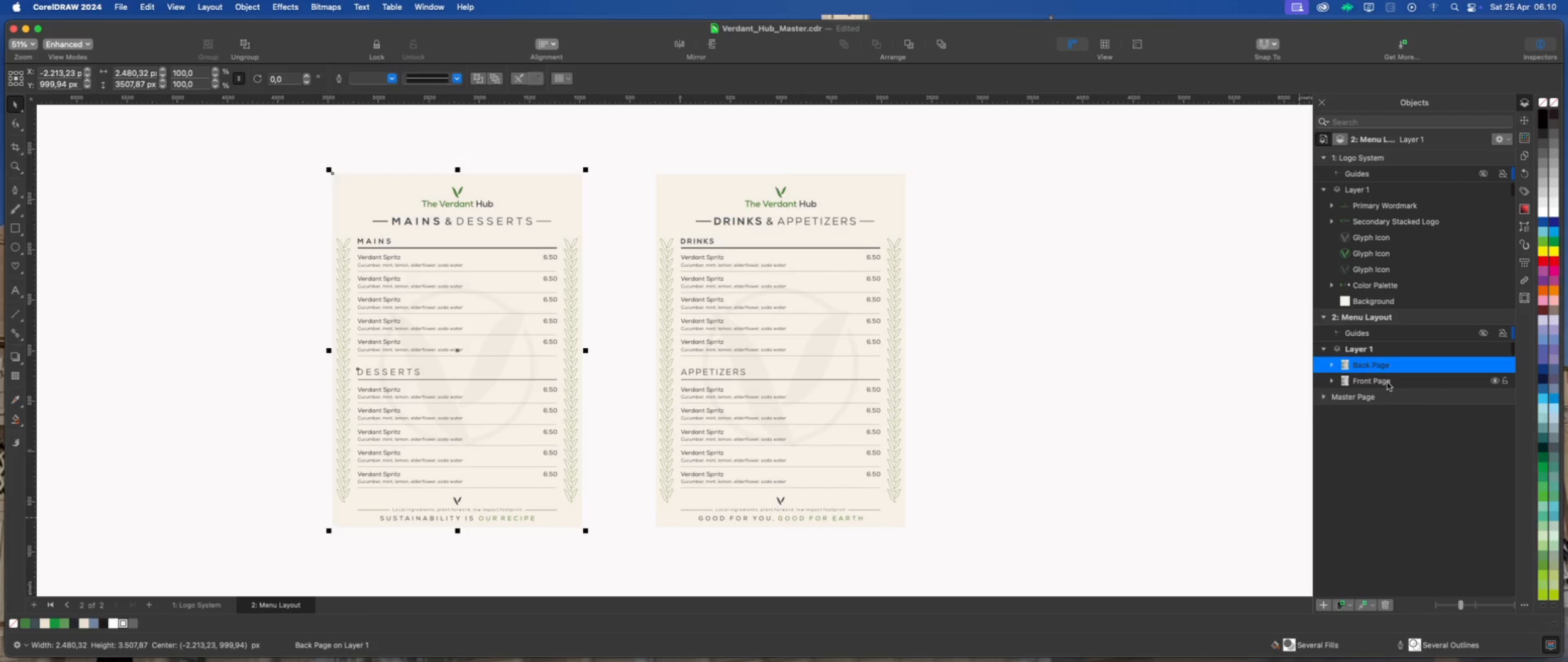 
left_click_drag(start_coordinate=[1388, 382], to_coordinate=[1385, 358])
 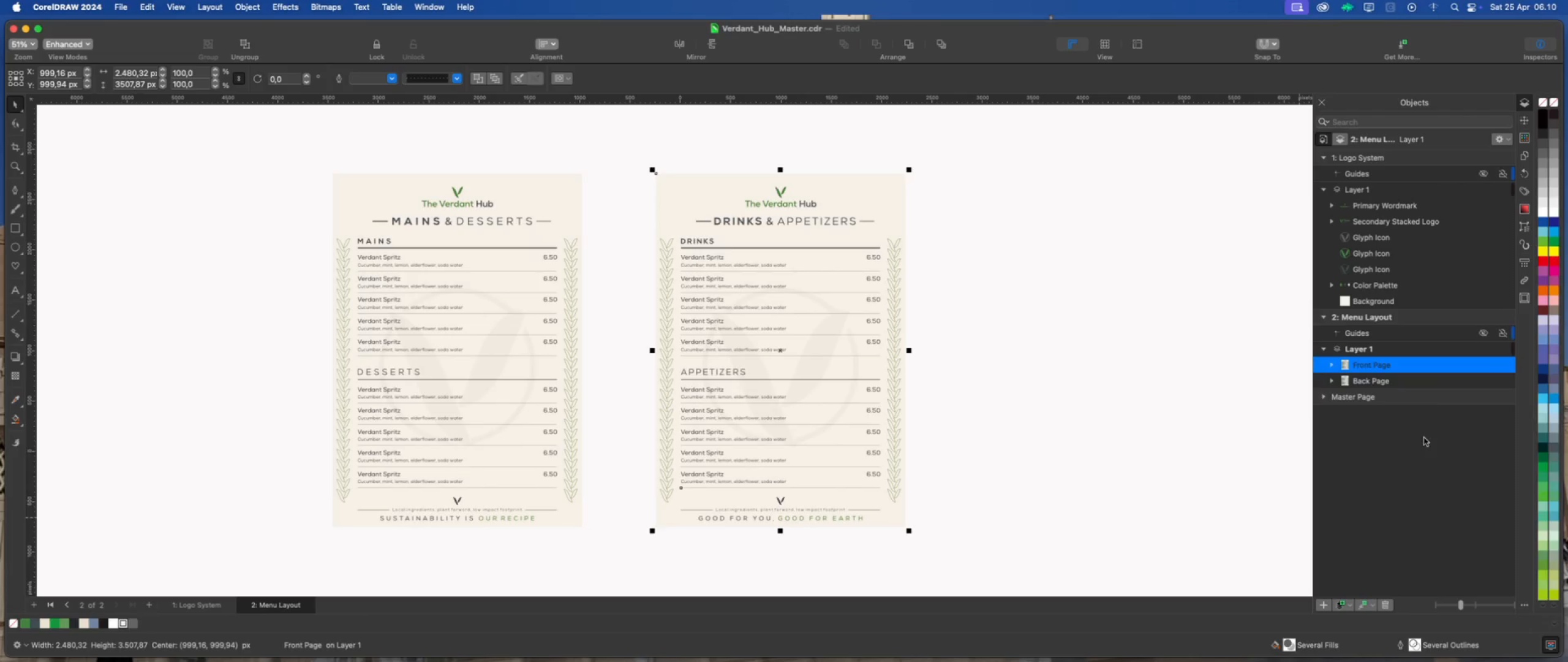 
left_click([1424, 438])
 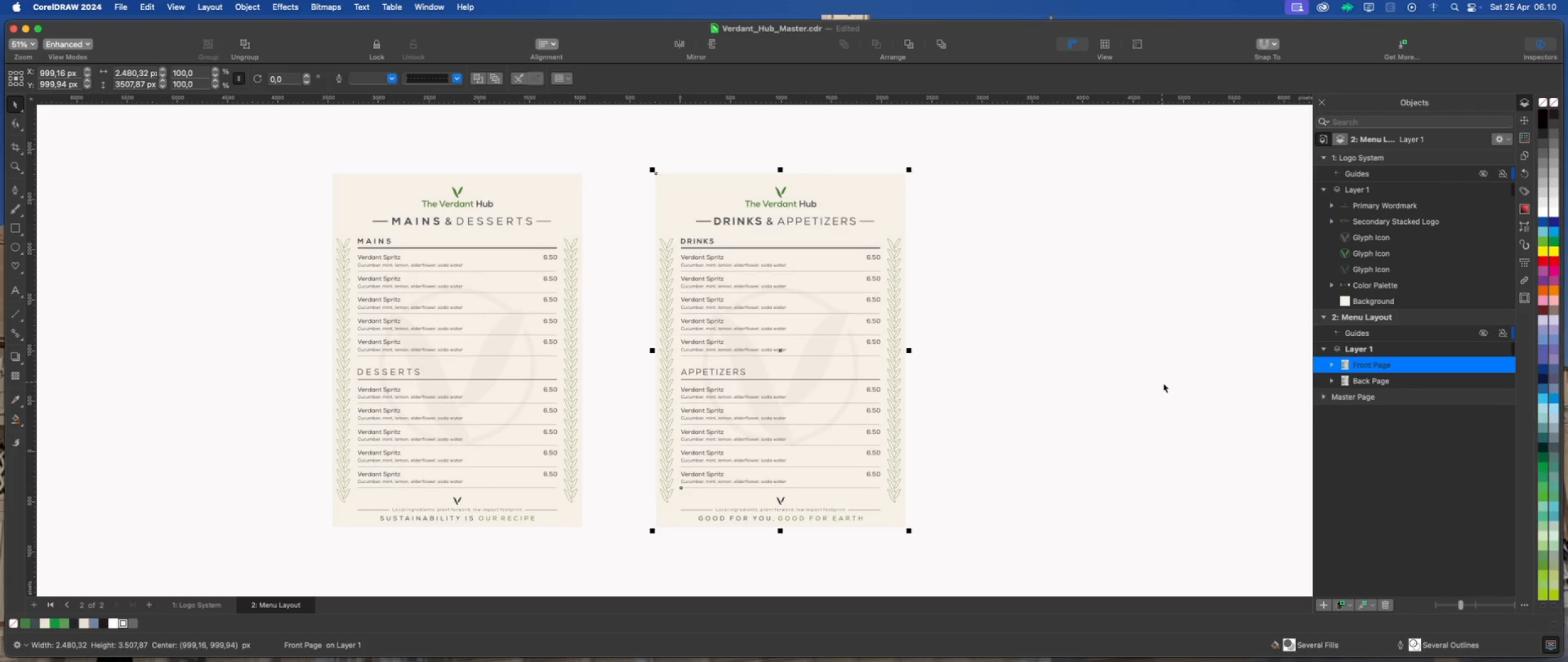 
left_click([1388, 426])
 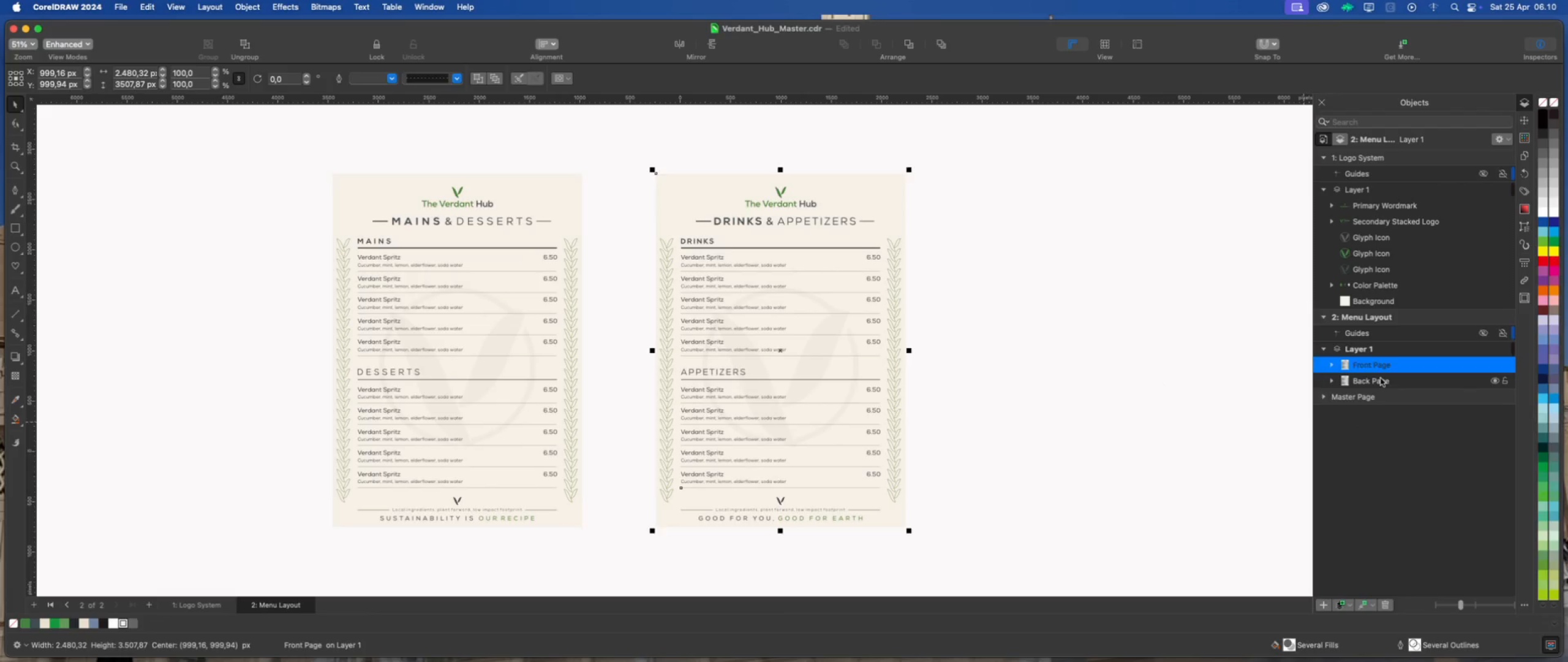 
left_click([1381, 378])
 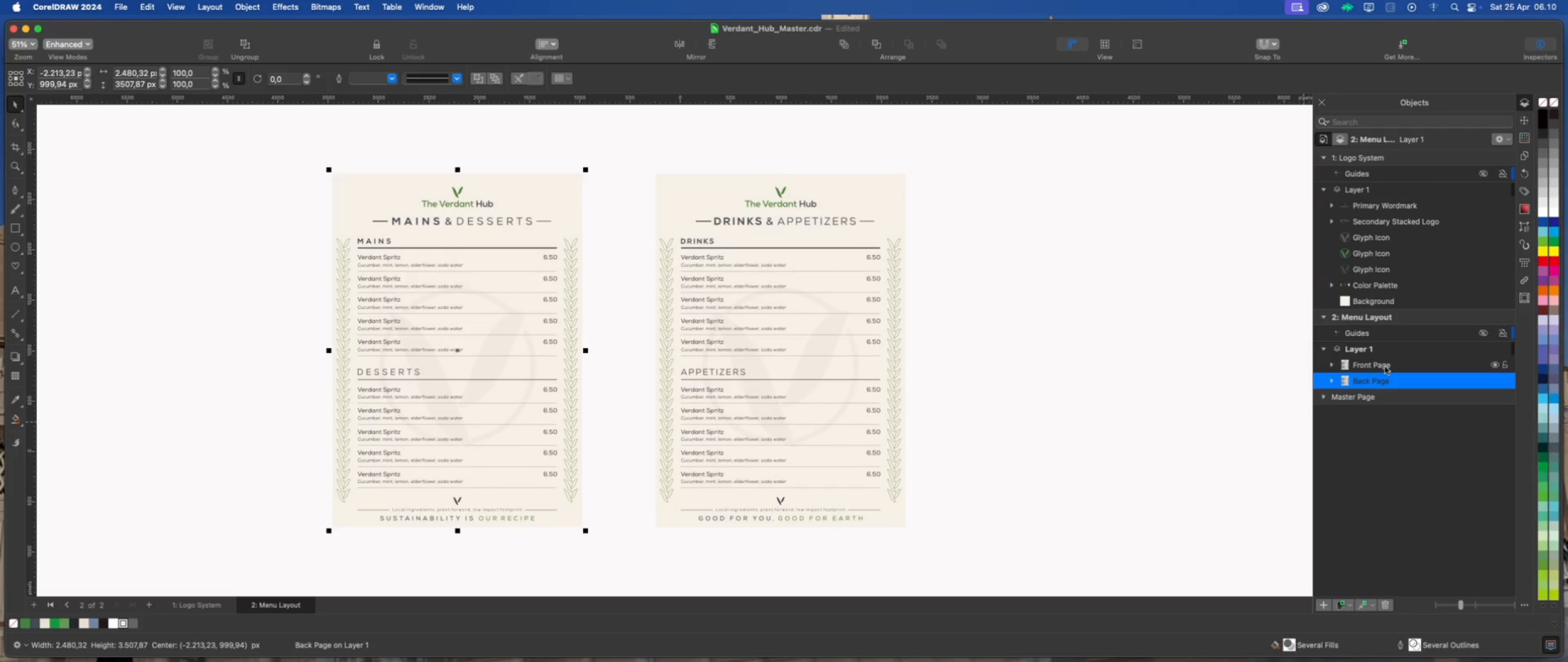 
left_click([1385, 367])
 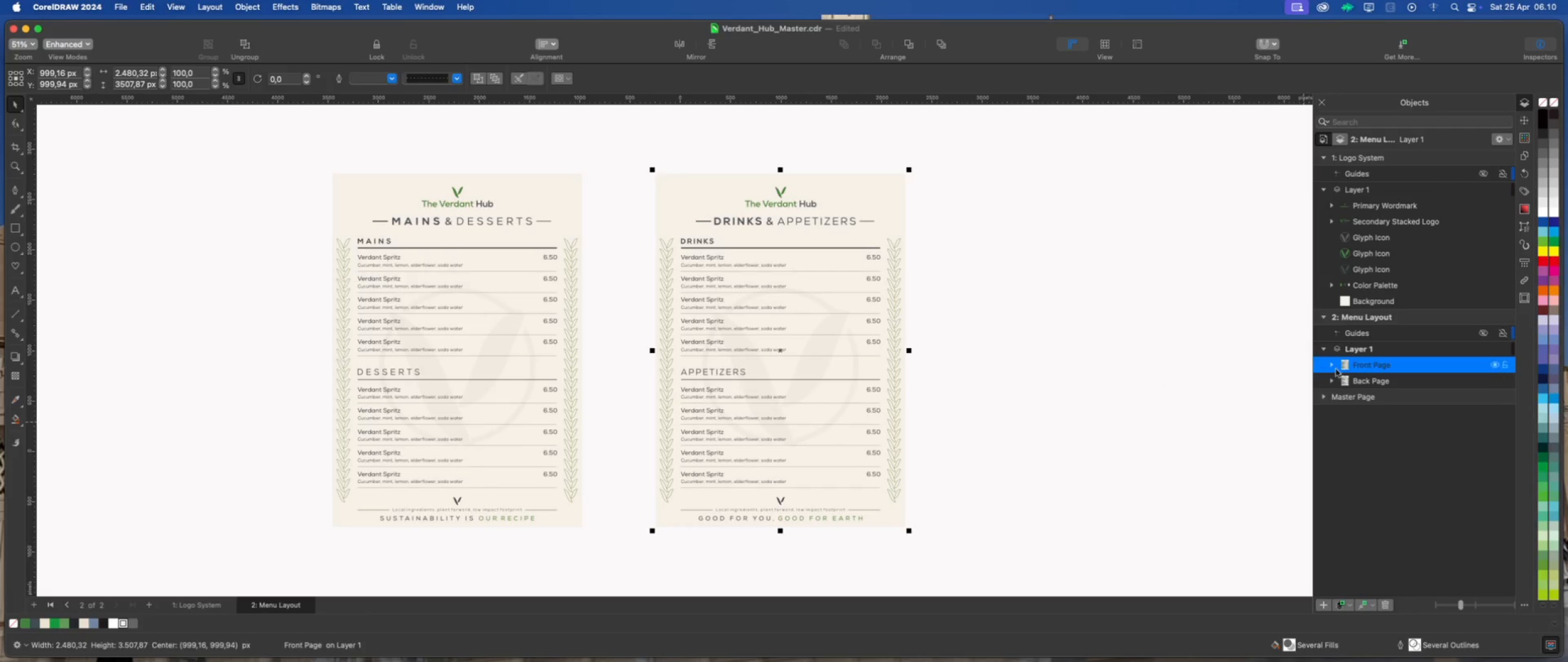 
left_click([1333, 367])
 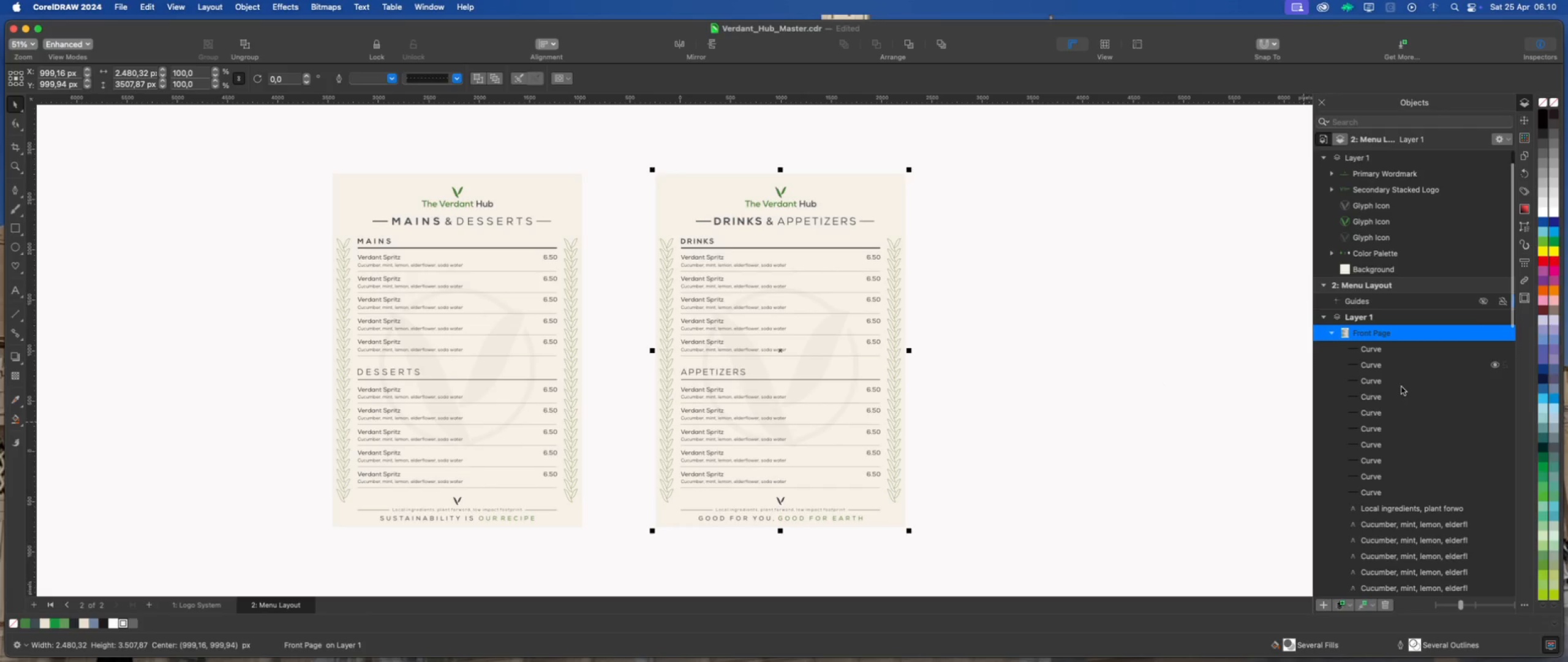 
left_click([1391, 358])
 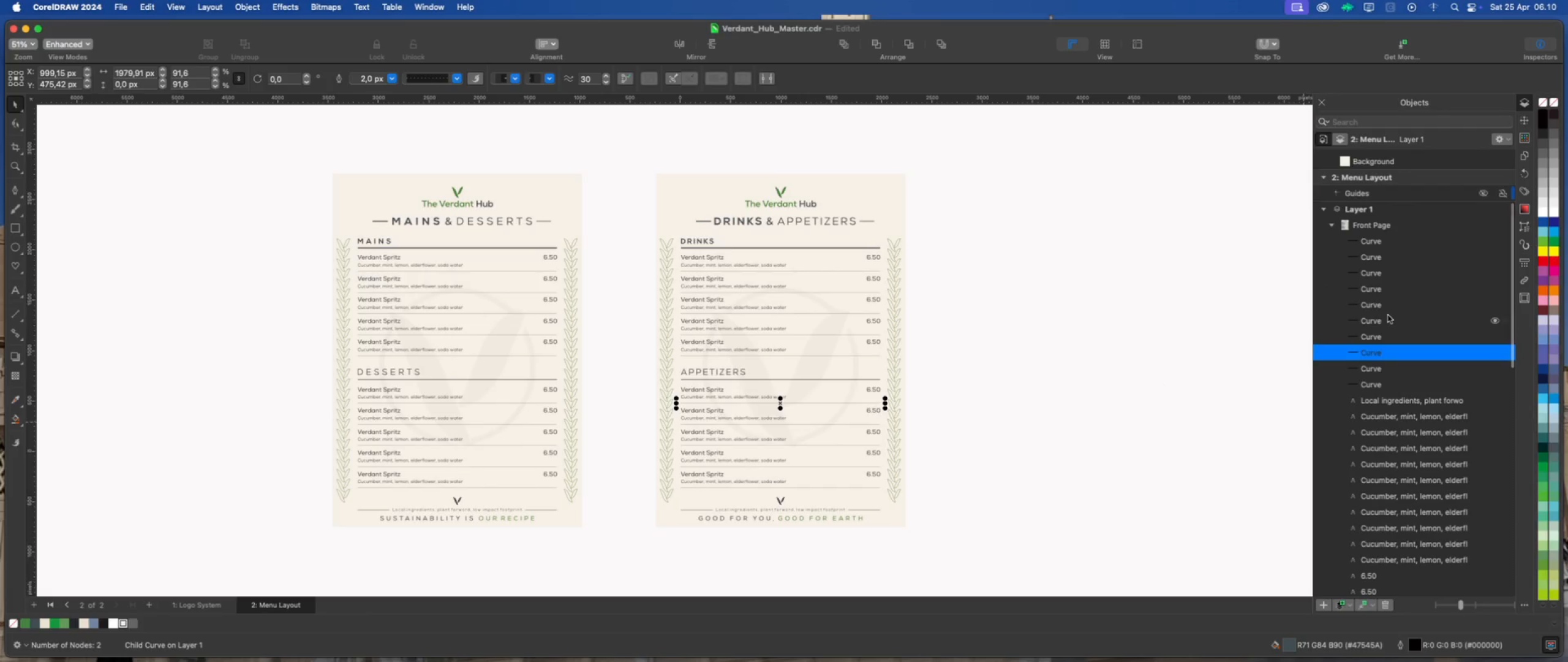 
scroll: coordinate [1396, 386], scroll_direction: down, amount: 8.0
 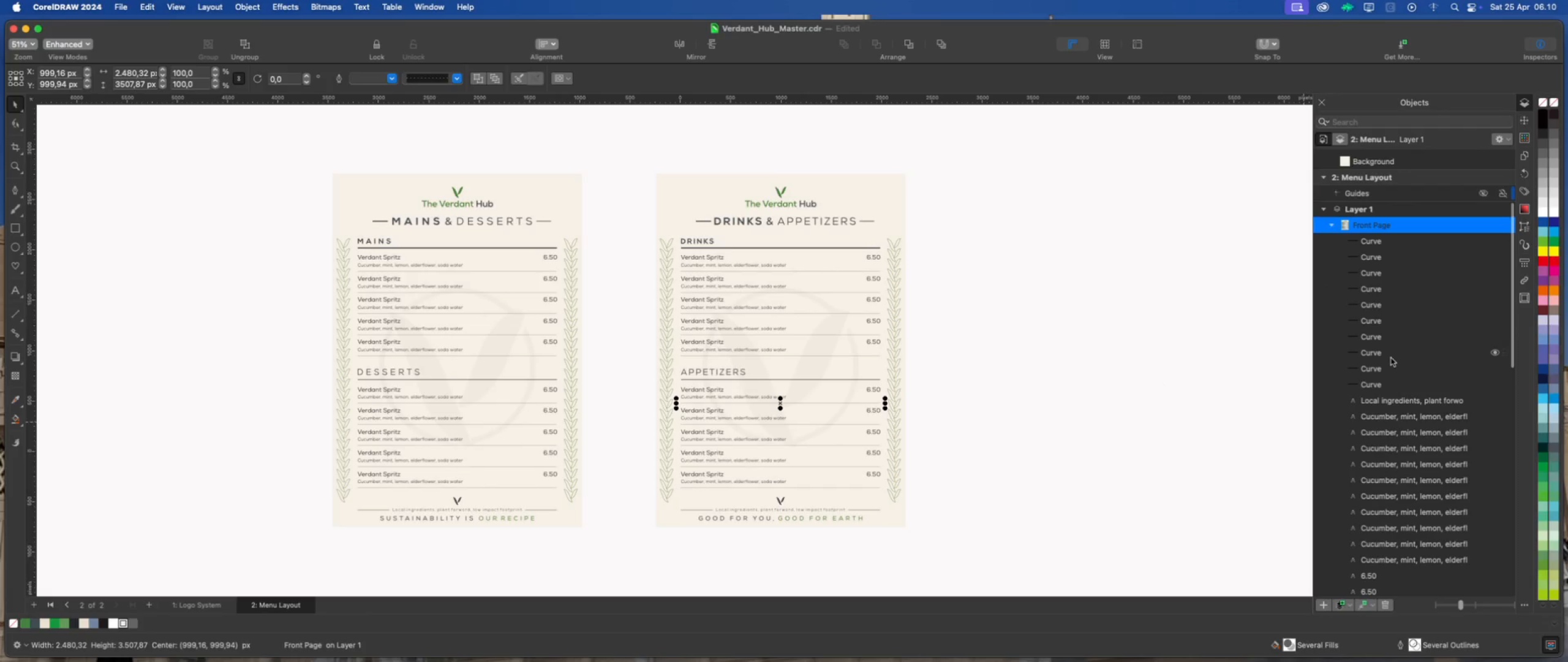 
left_click([1388, 315])
 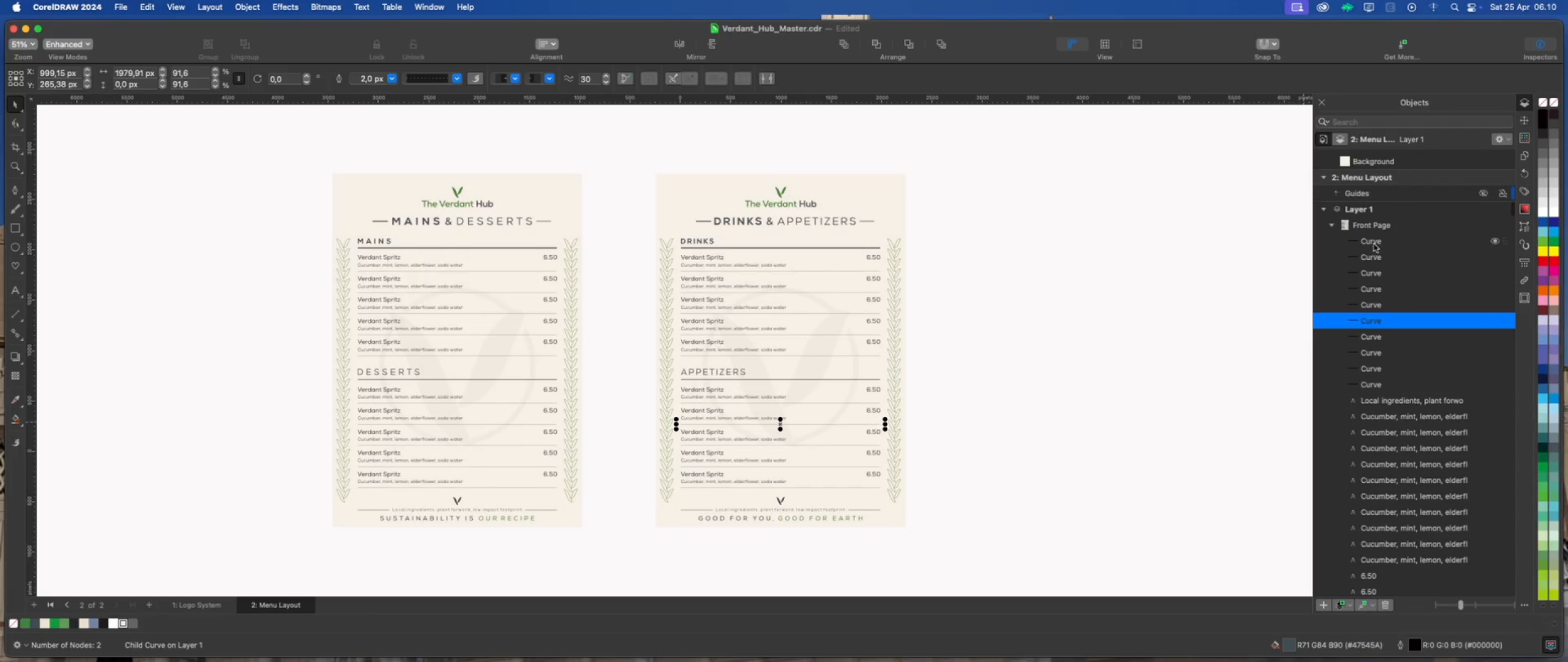 
left_click([1375, 241])
 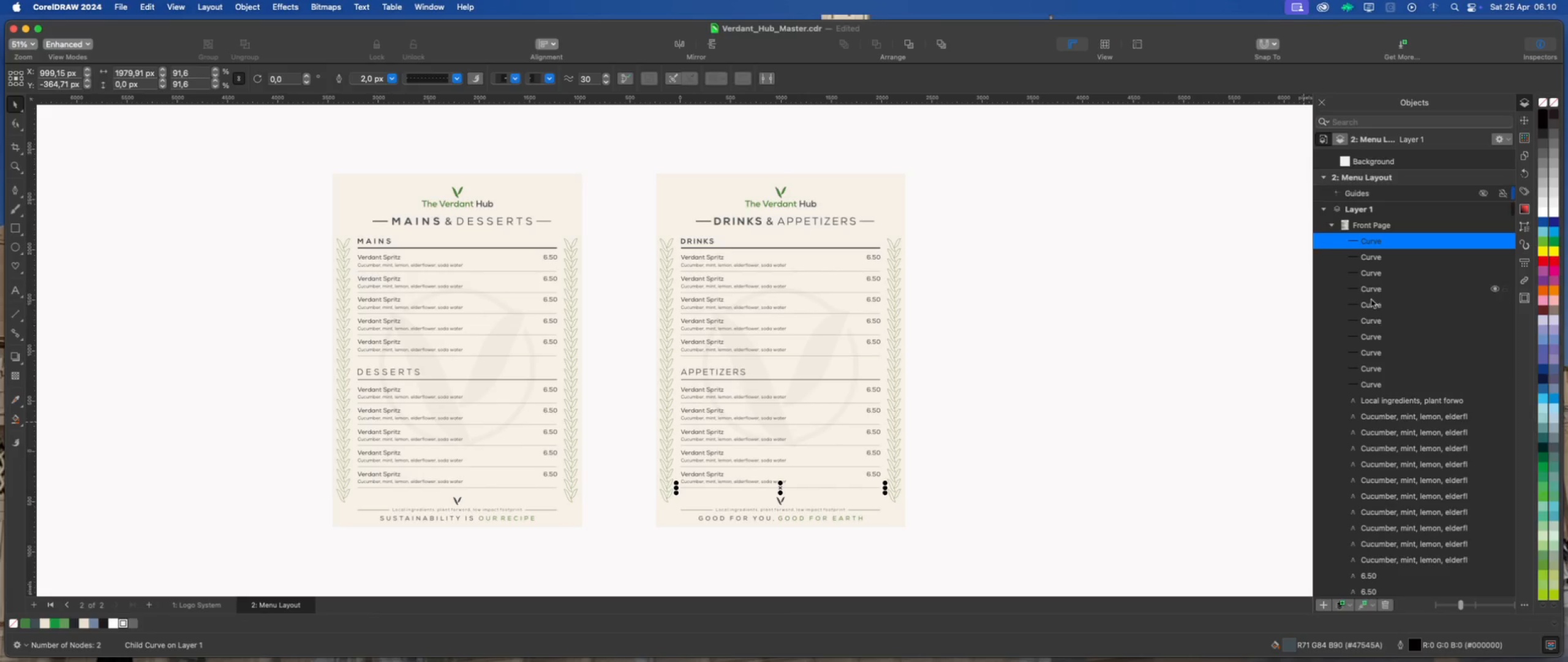 
scroll: coordinate [1374, 316], scroll_direction: down, amount: 13.0
 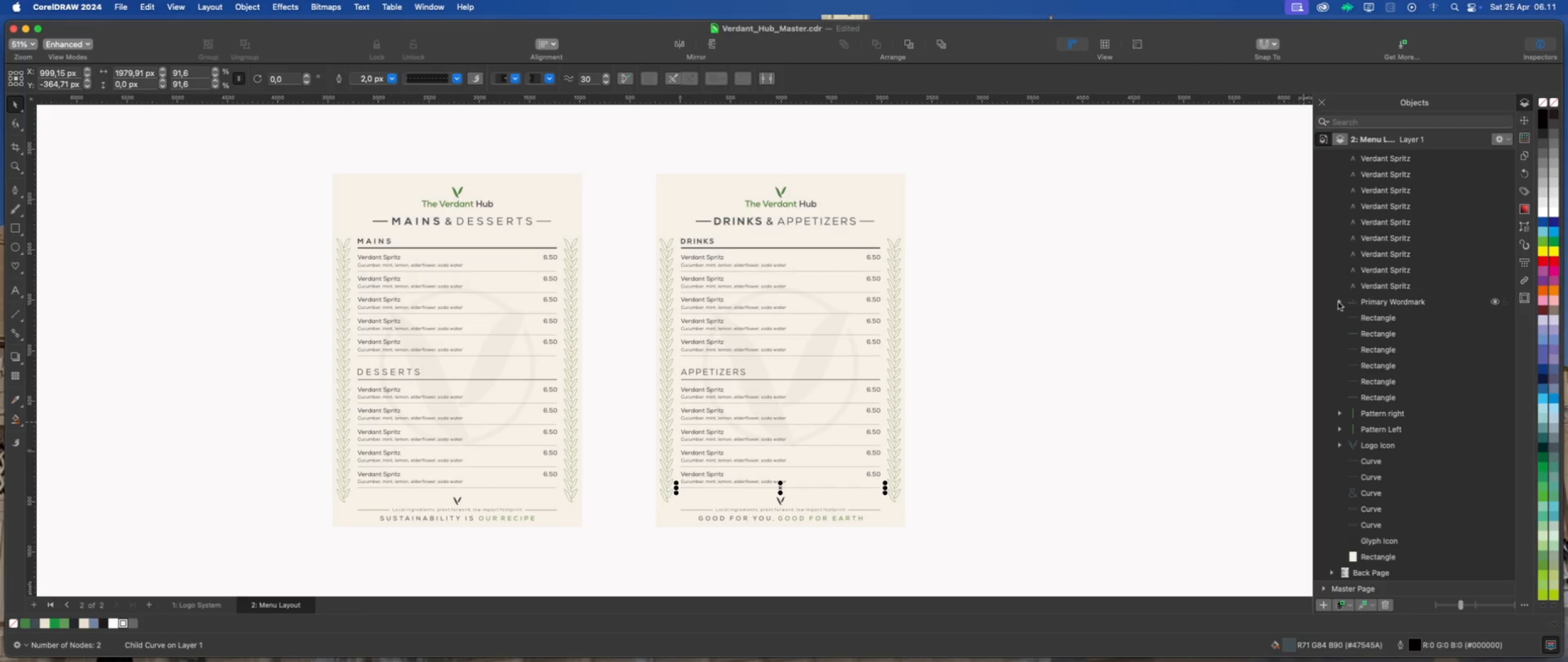 
left_click([1338, 302])
 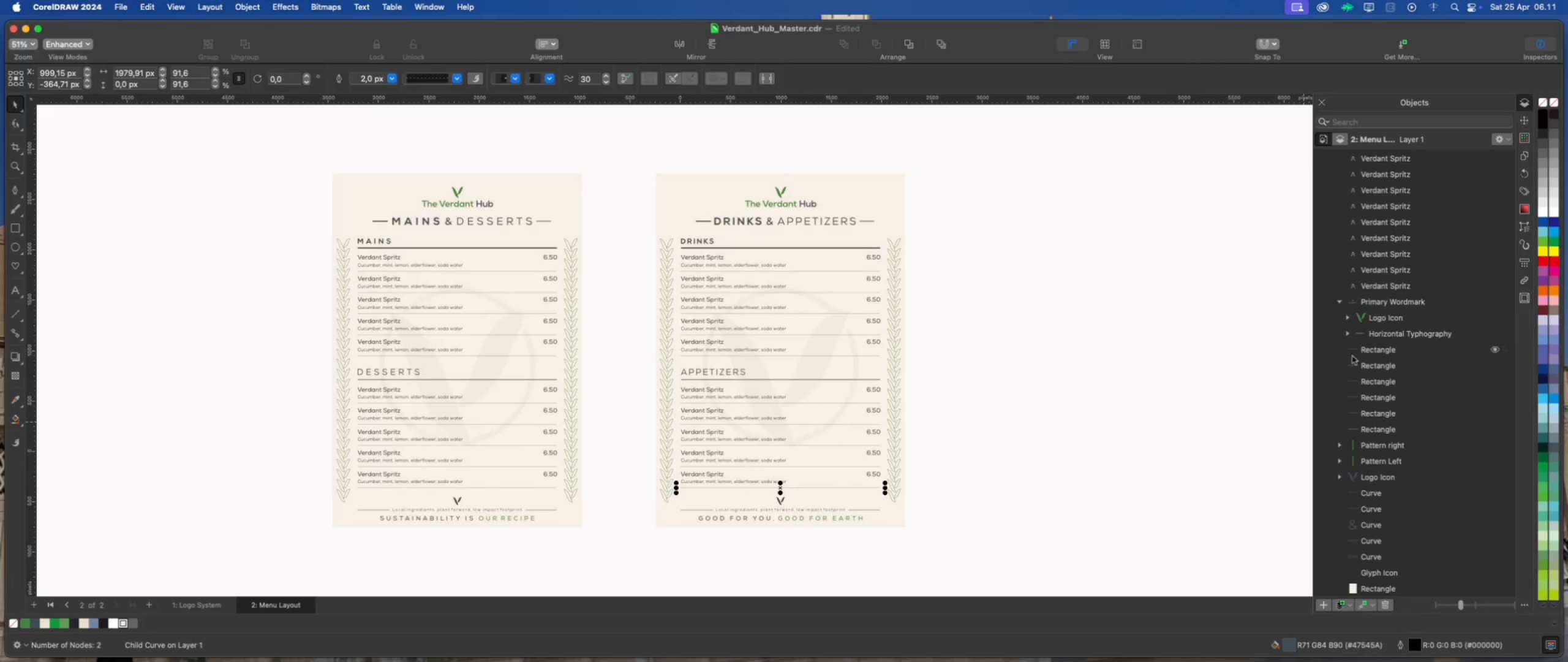 
scroll: coordinate [1384, 414], scroll_direction: down, amount: 1.0
 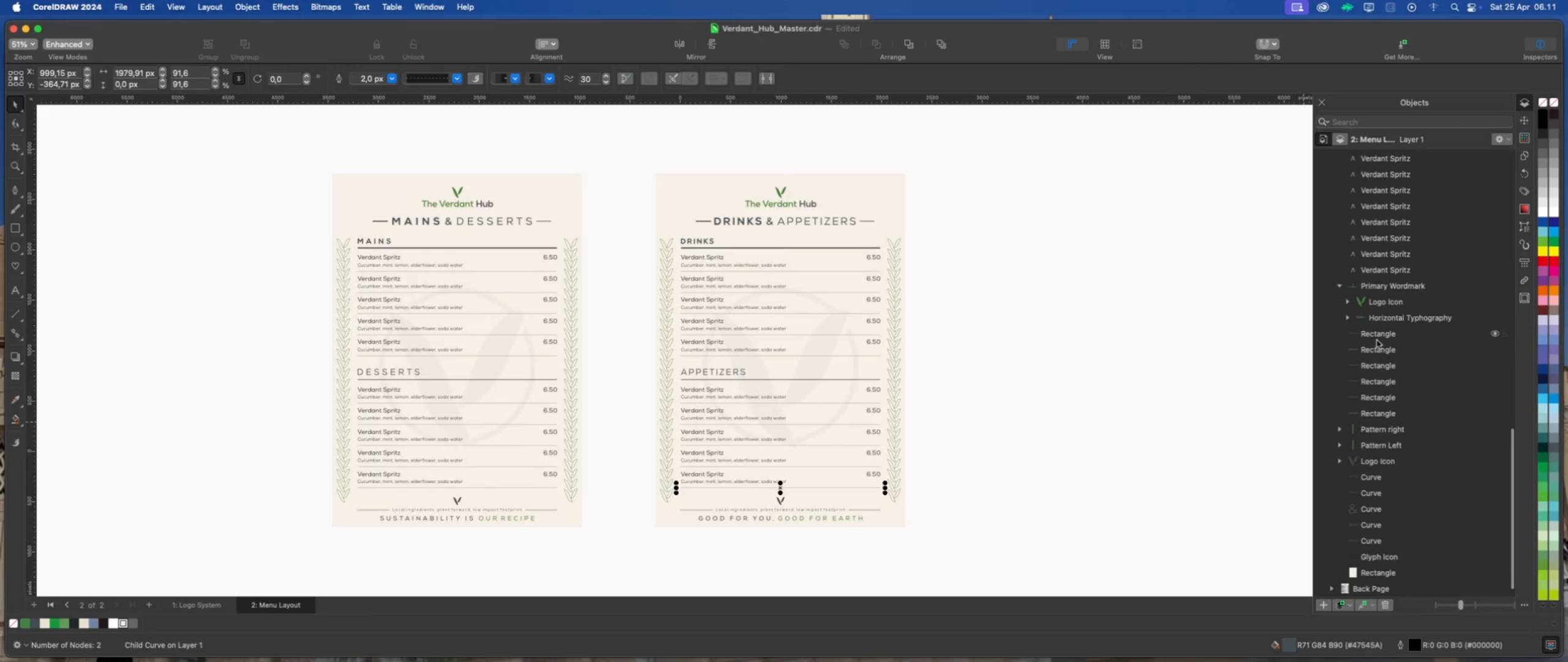 
left_click([1377, 340])
 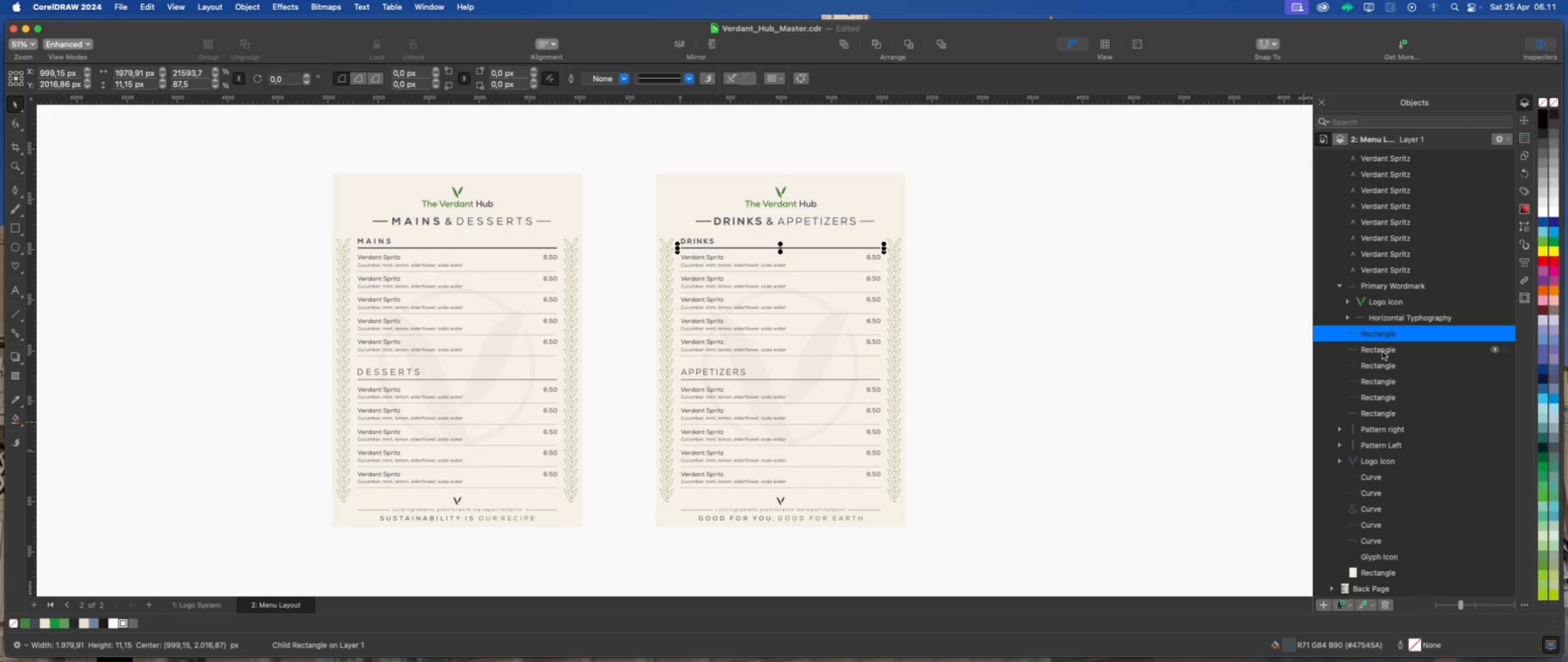 
hold_key(key=ShiftLeft, duration=1.28)
left_click([1385, 416])
 